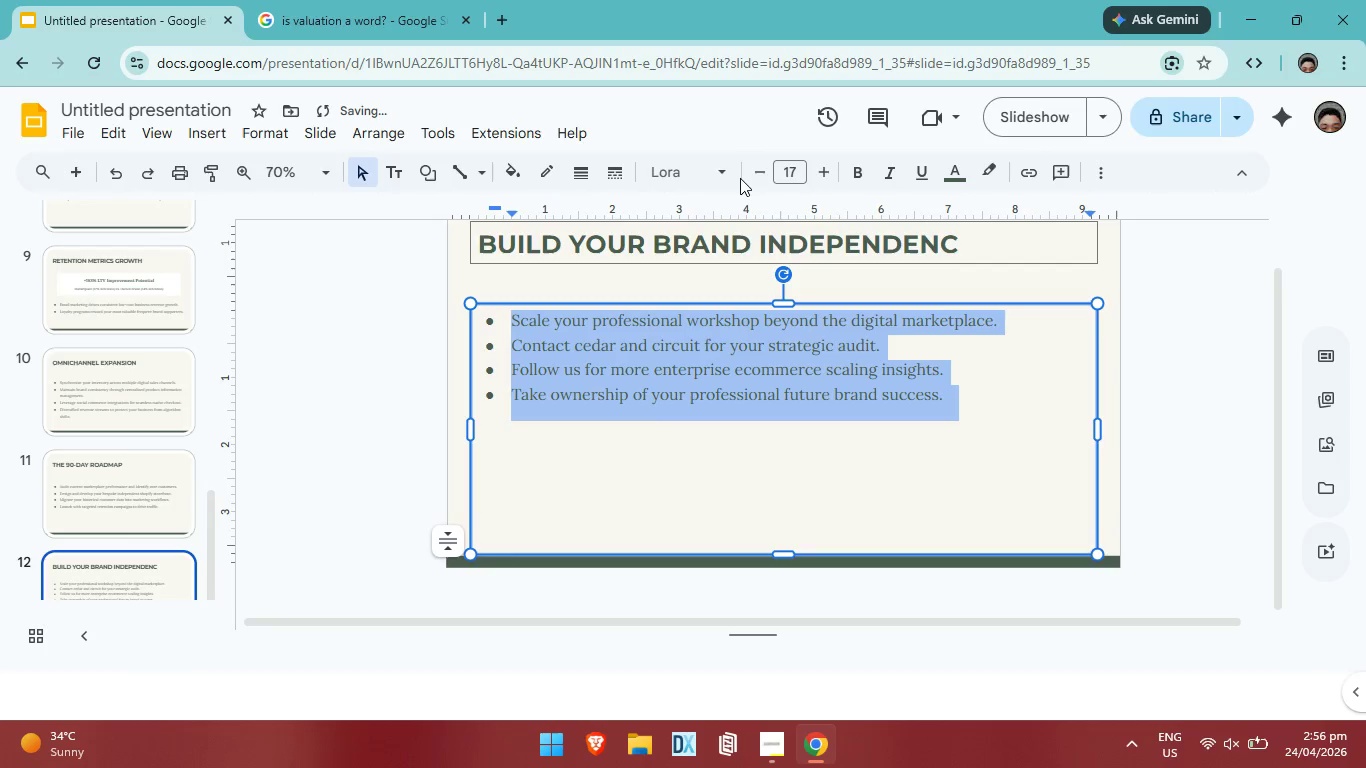 
left_click([734, 175])
 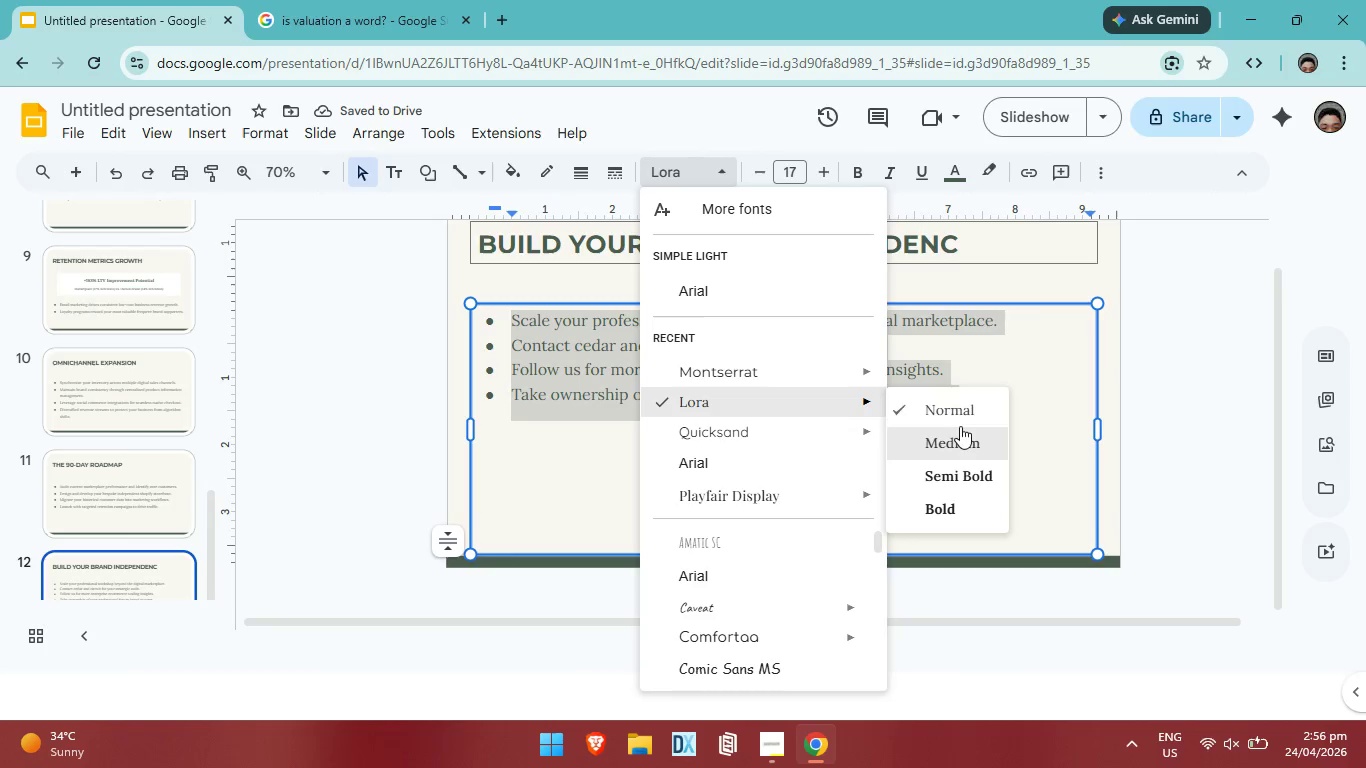 
double_click([1005, 398])
 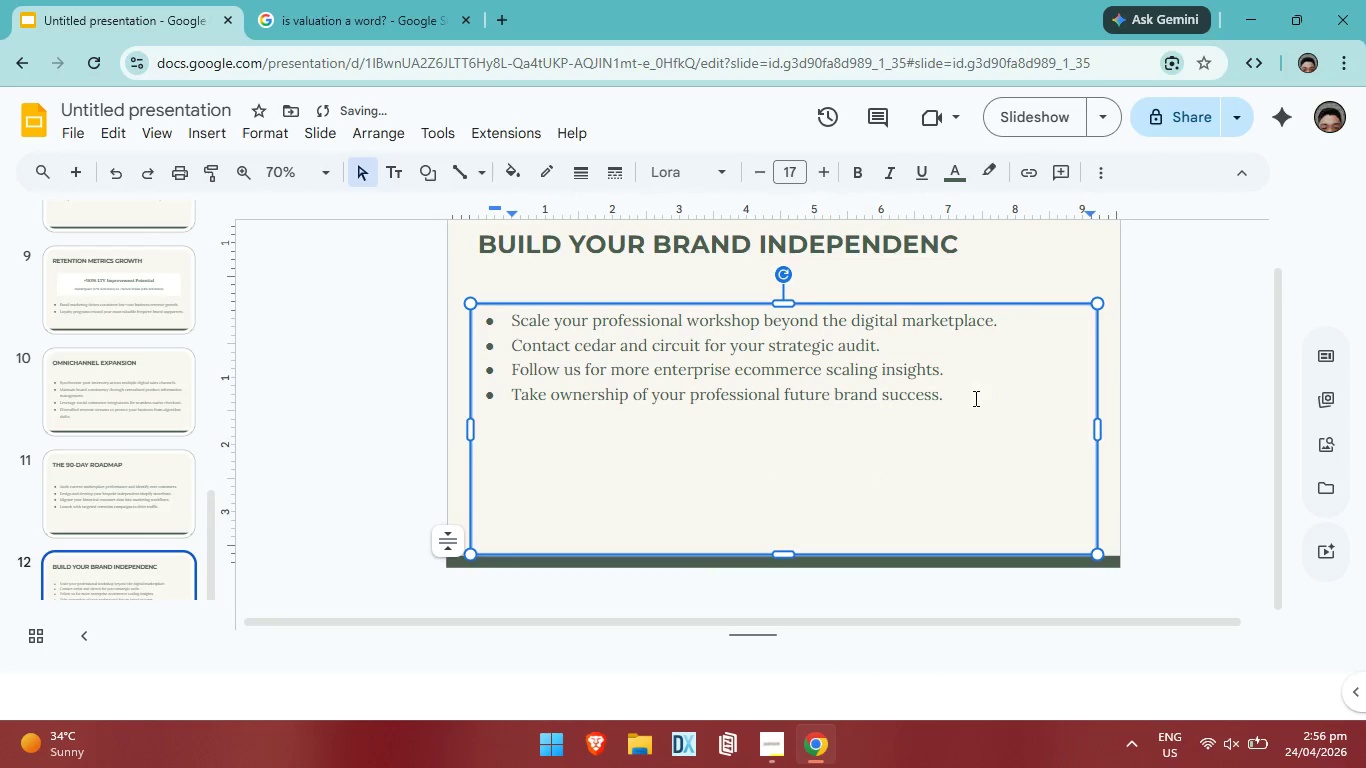 
left_click([974, 398])
 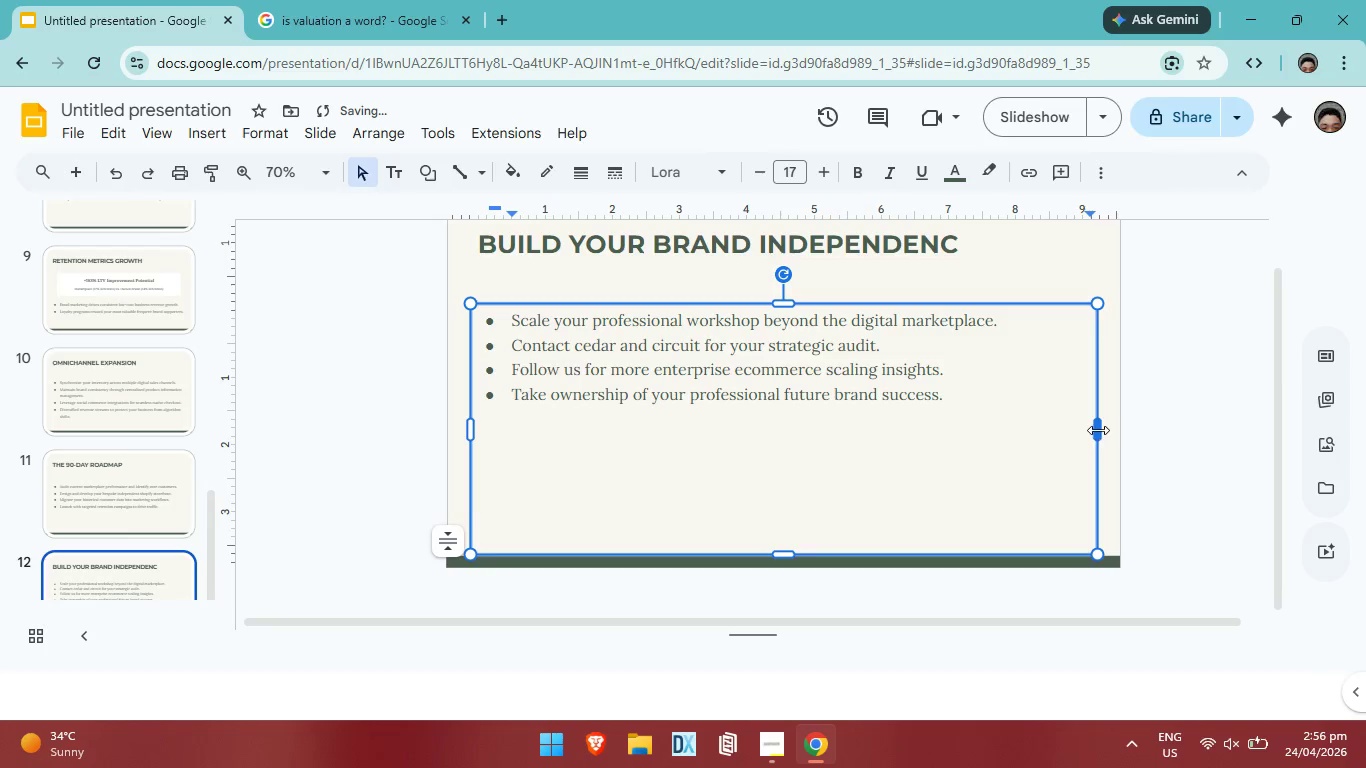 
left_click_drag(start_coordinate=[1098, 430], to_coordinate=[1021, 429])
 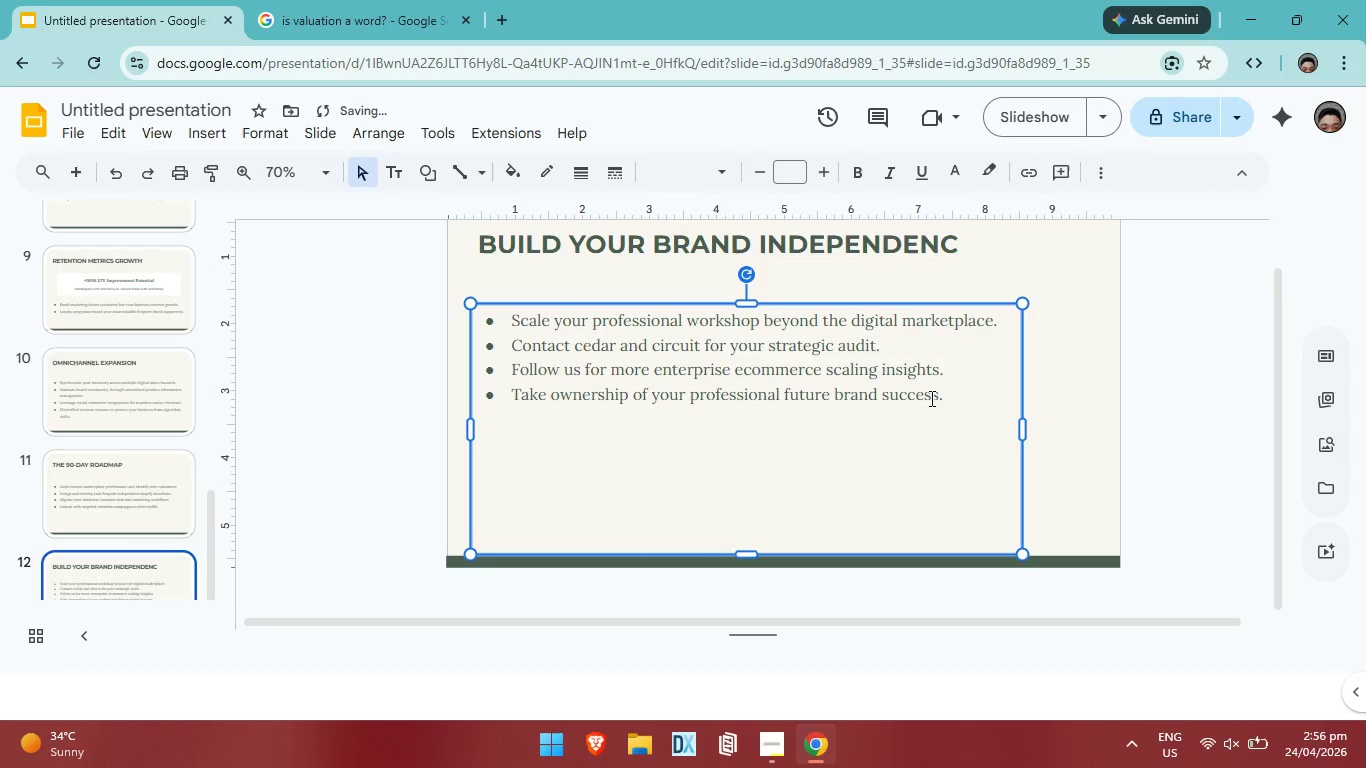 
left_click([958, 399])
 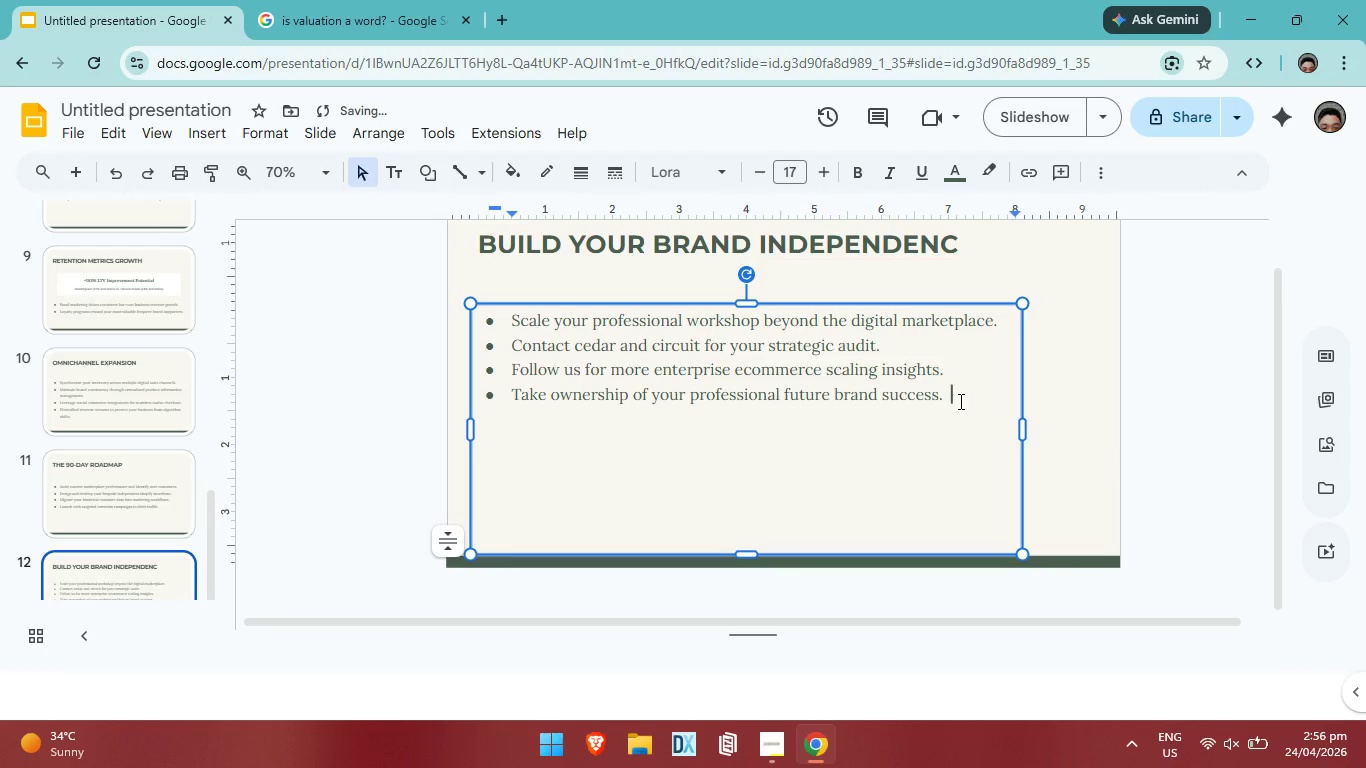 
left_click_drag(start_coordinate=[959, 401], to_coordinate=[519, 310])
 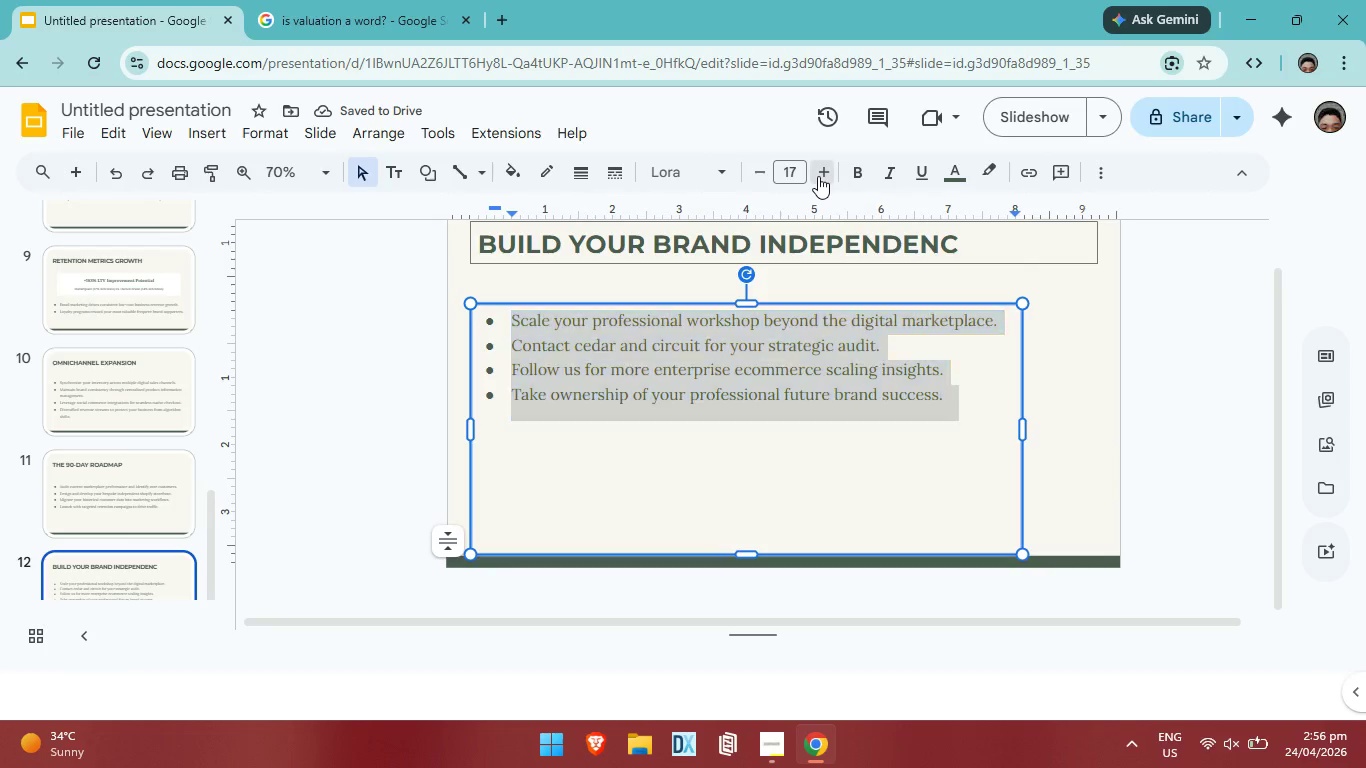 
double_click([818, 176])
 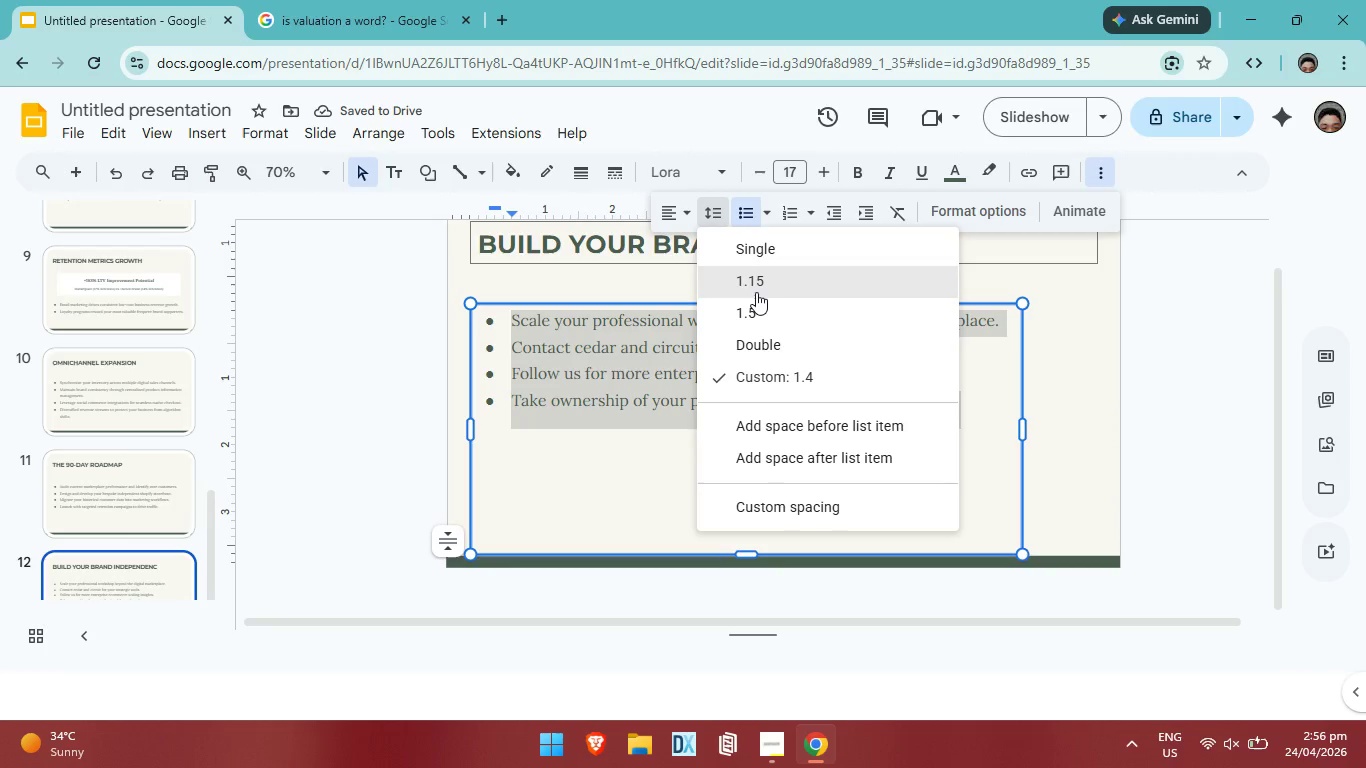 
left_click([756, 298])
 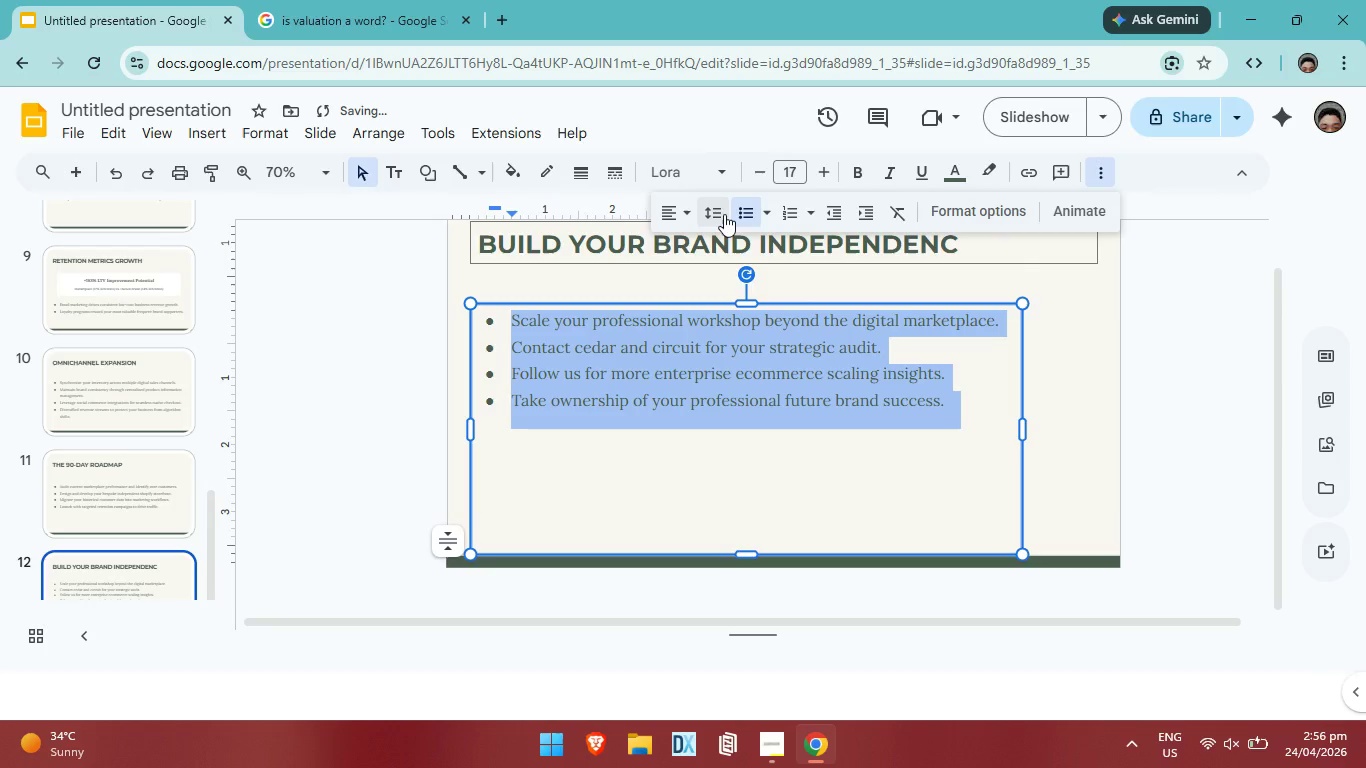 
left_click([723, 213])
 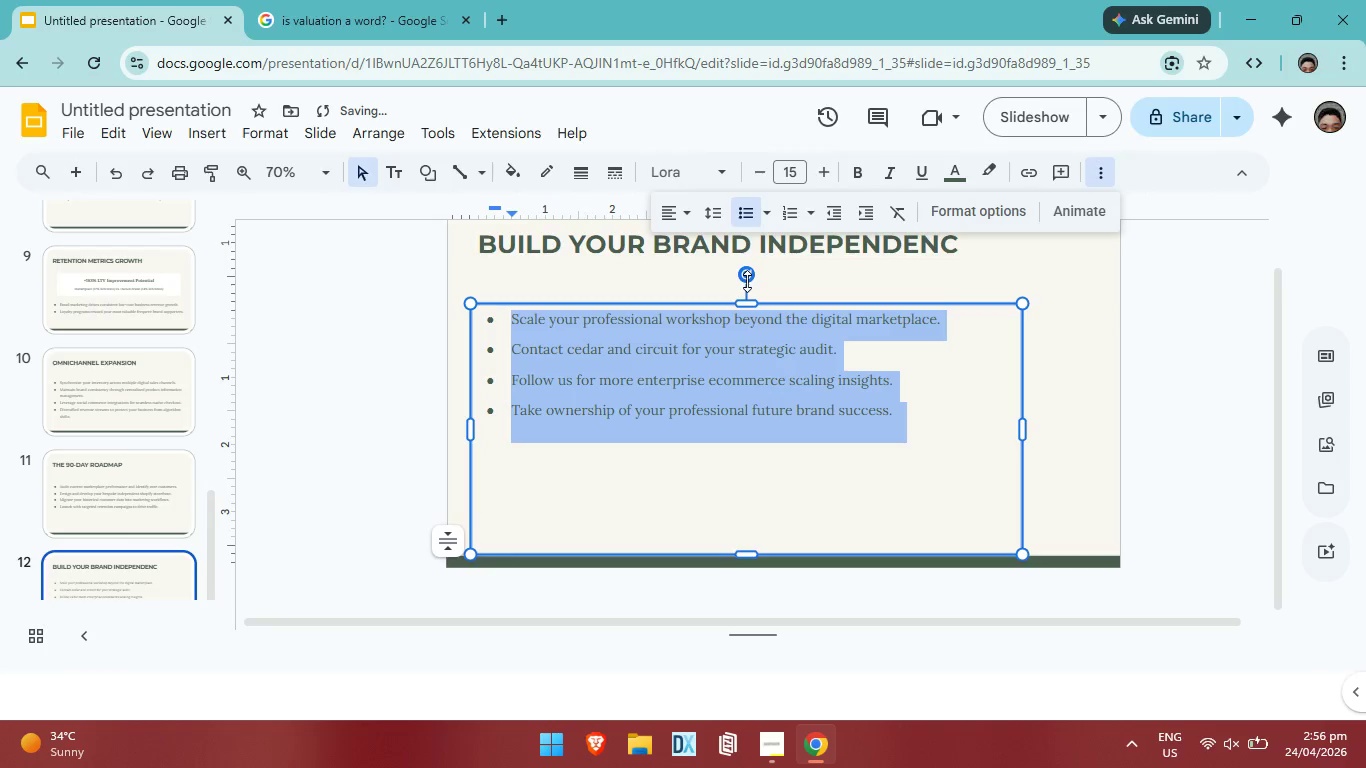 
left_click([717, 223])
 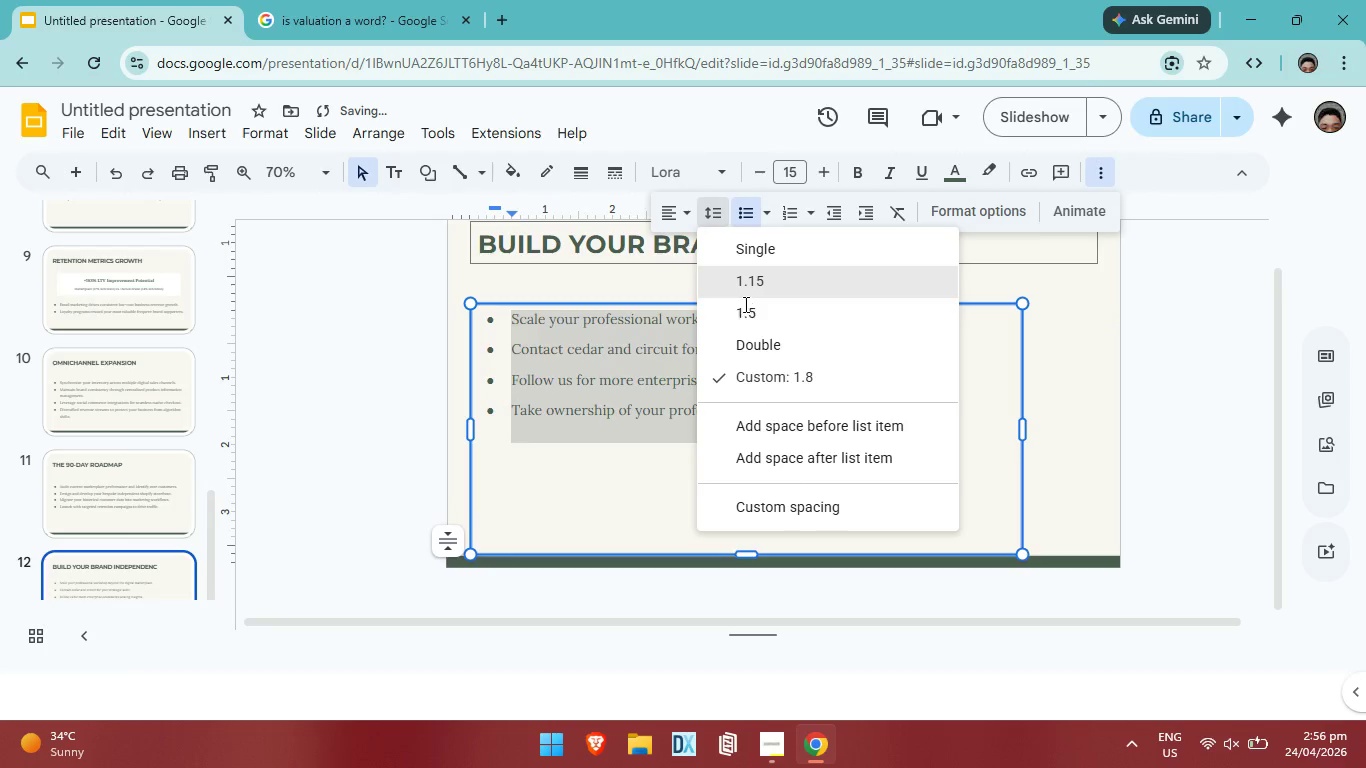 
double_click([744, 304])
 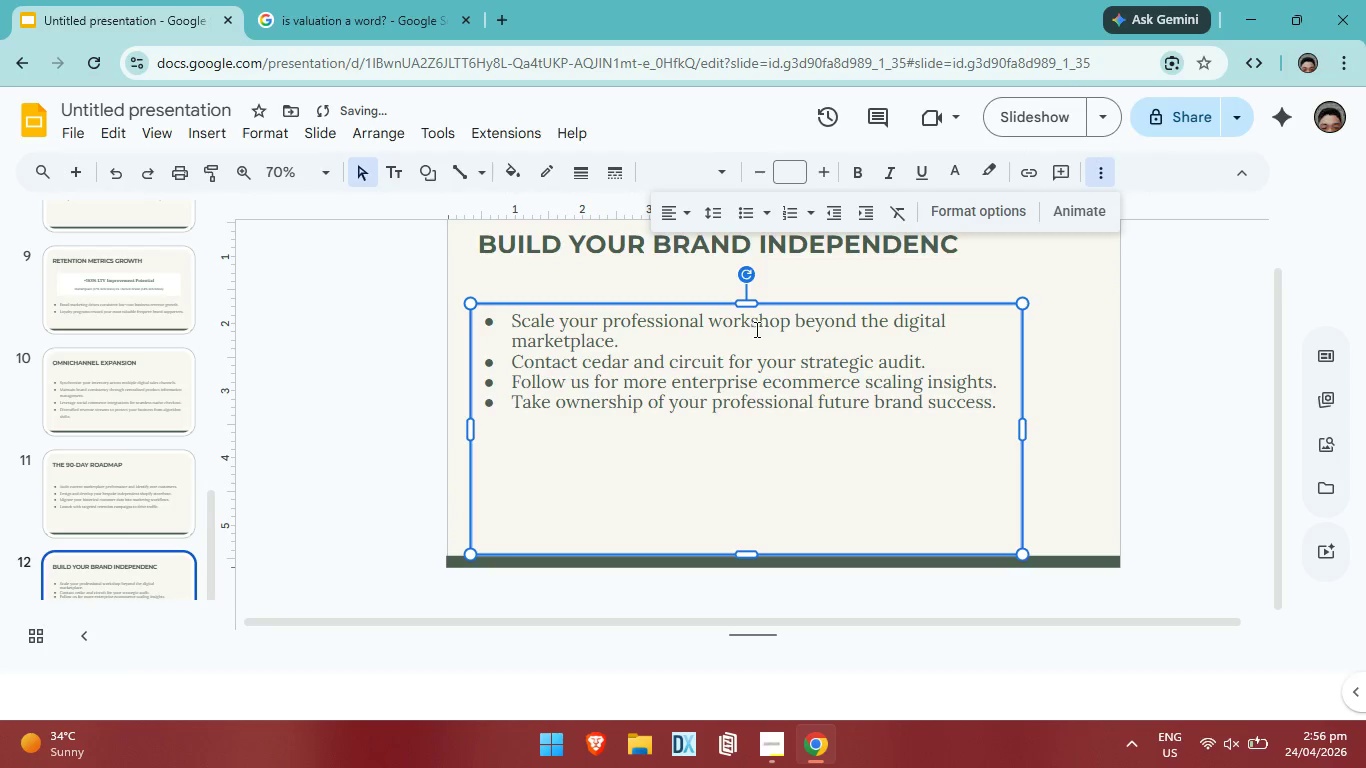 
key(Control+A)
 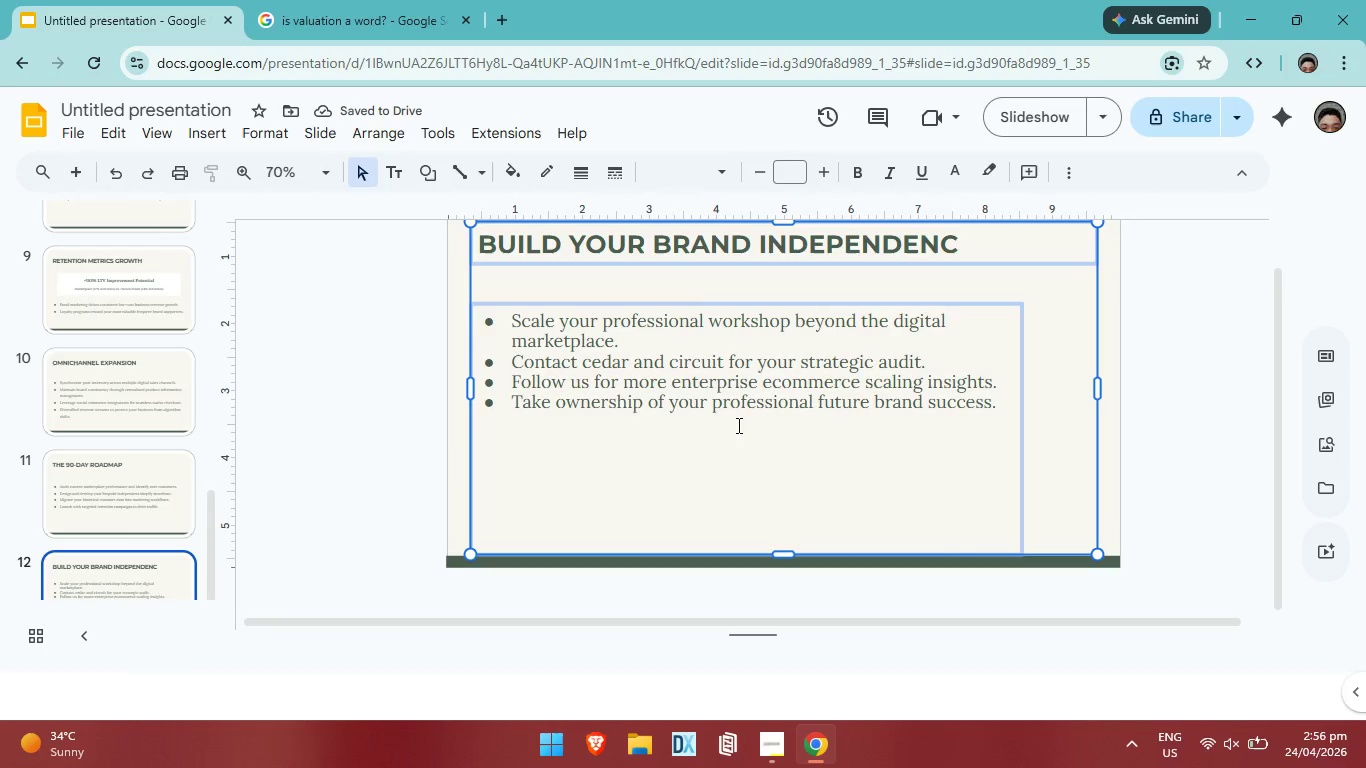 
double_click([748, 417])
 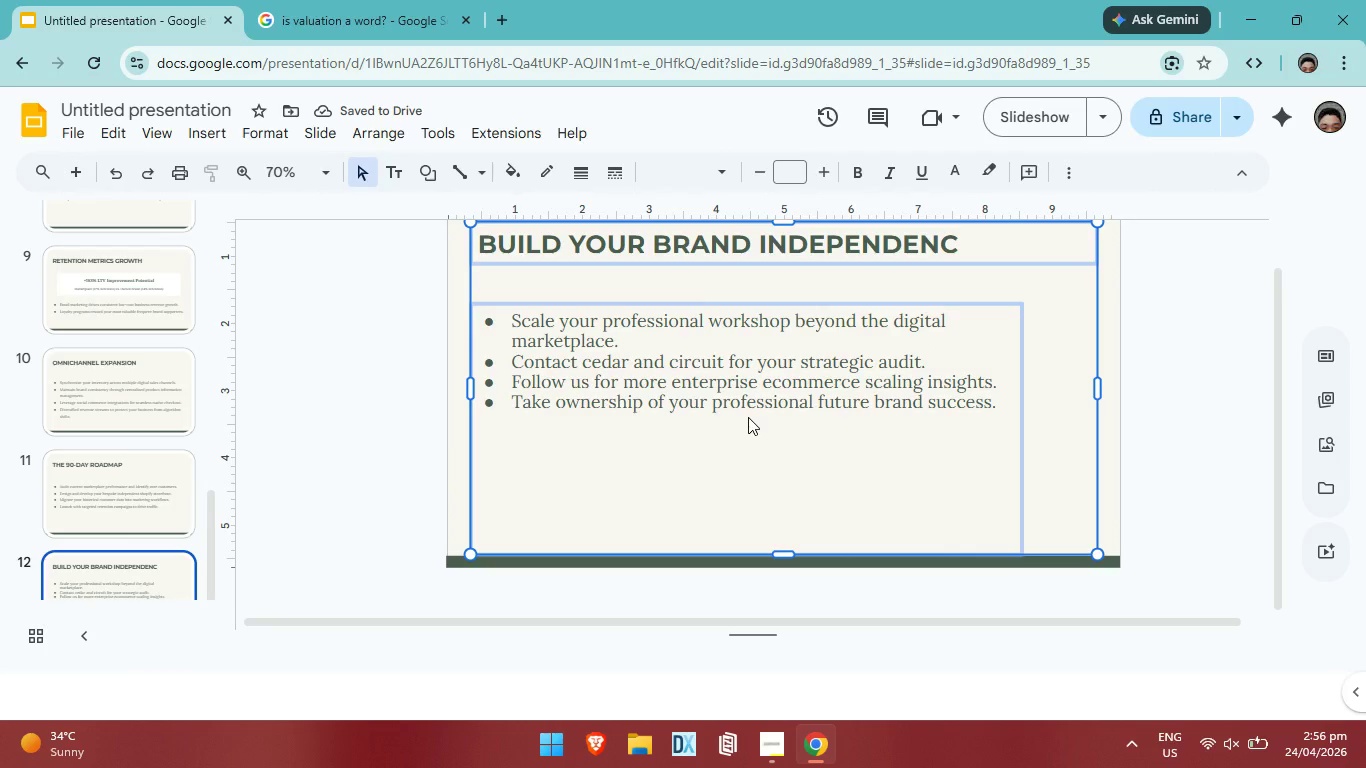 
key(Control+ControlLeft)
 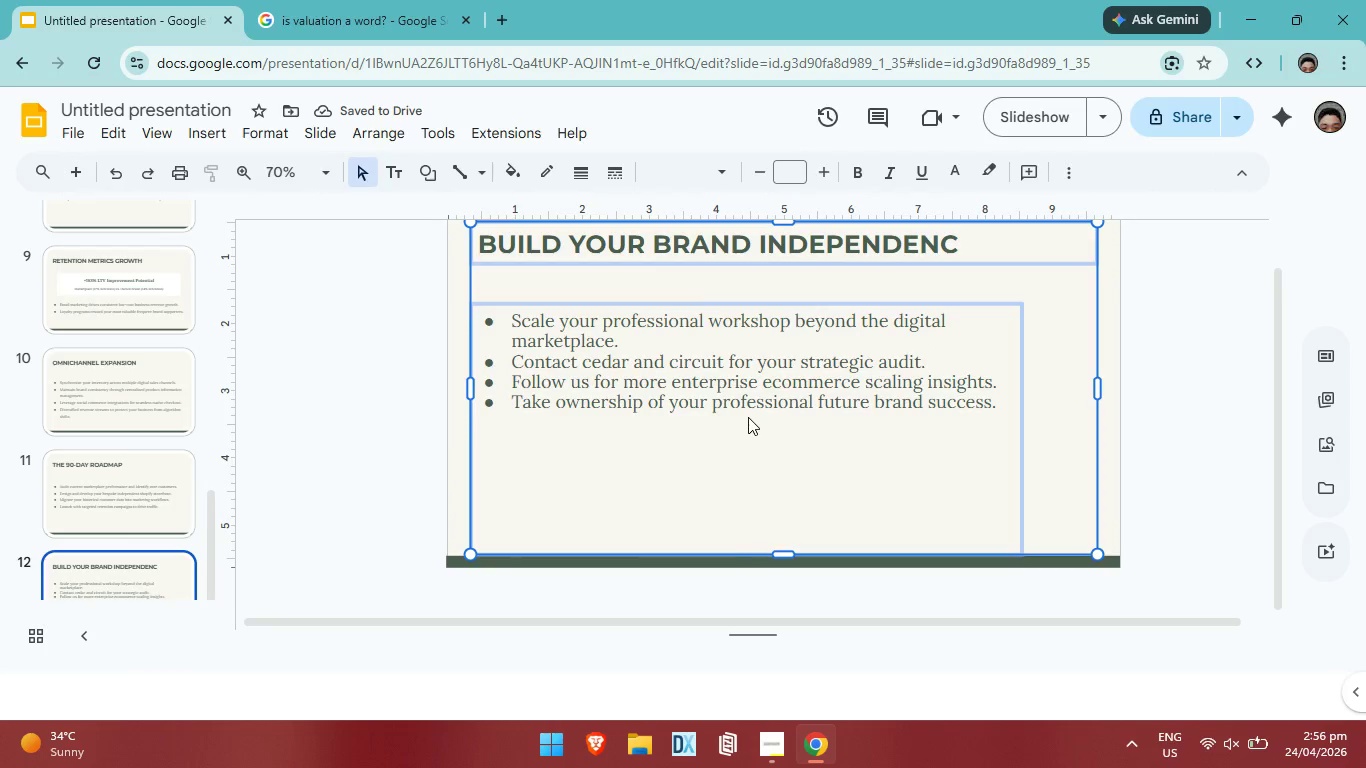 
key(Control+Z)
 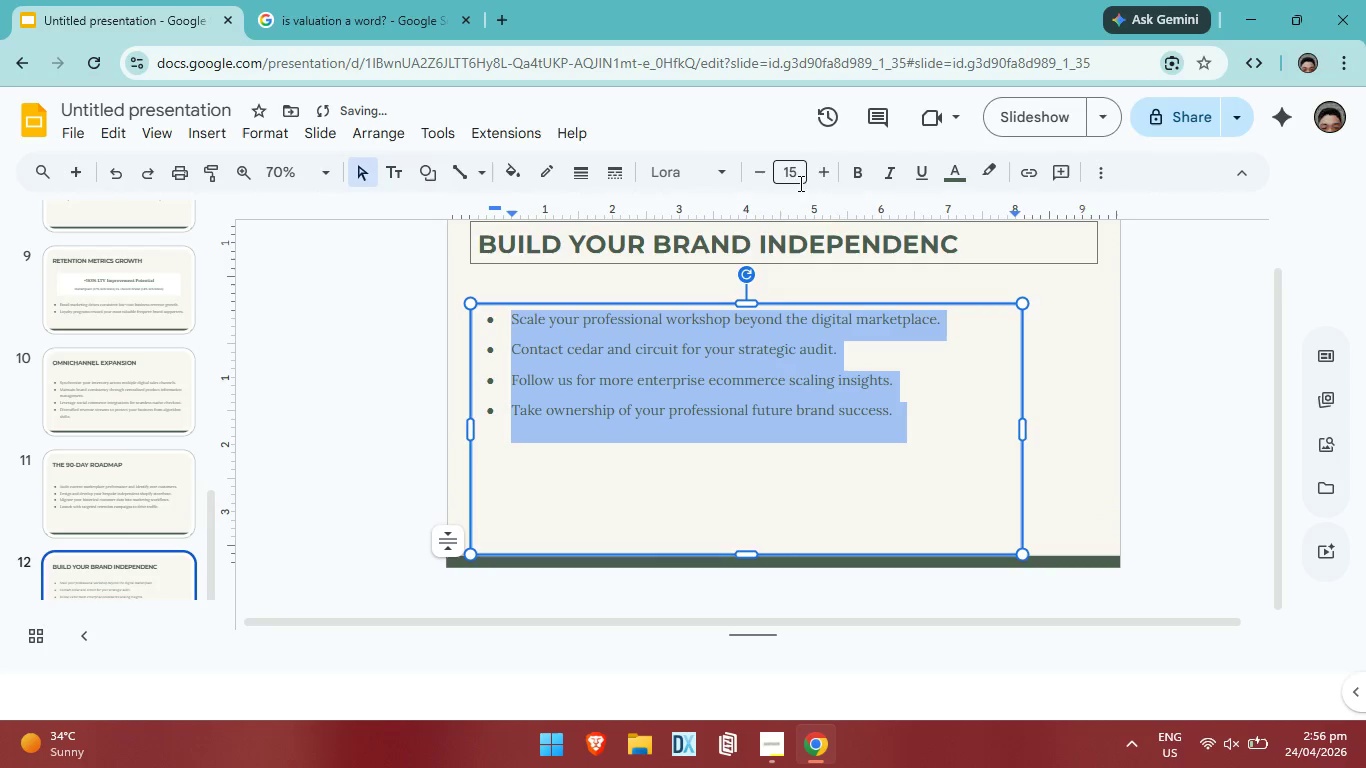 
left_click([816, 185])
 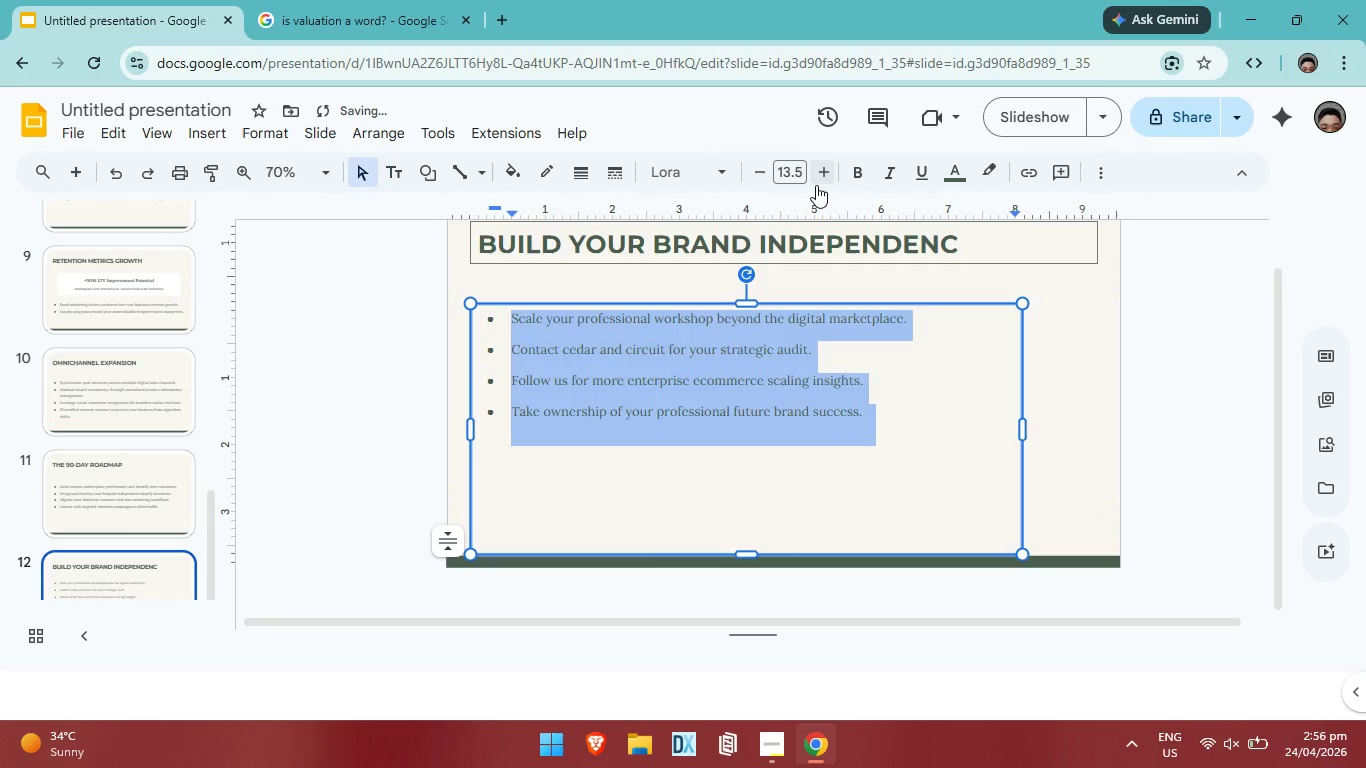 
left_click([816, 185])
 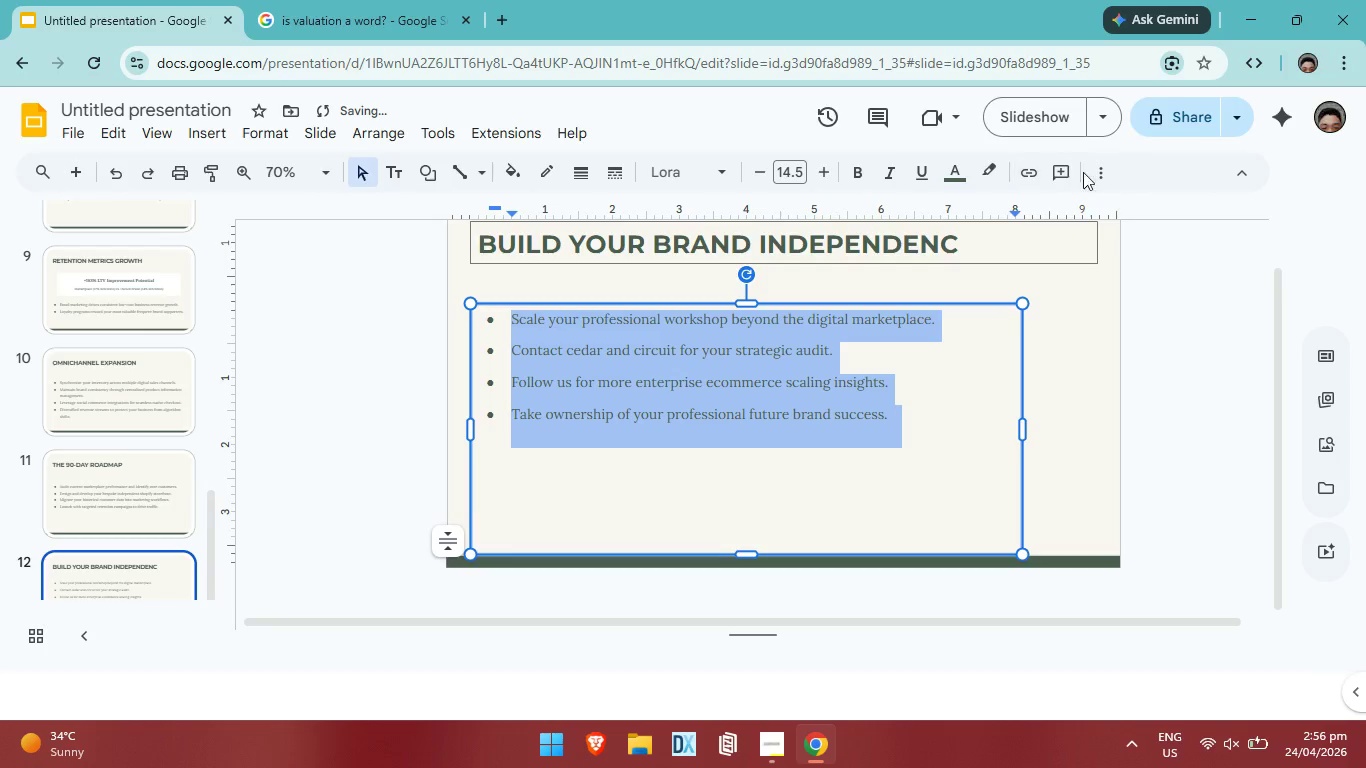 
left_click([1109, 172])
 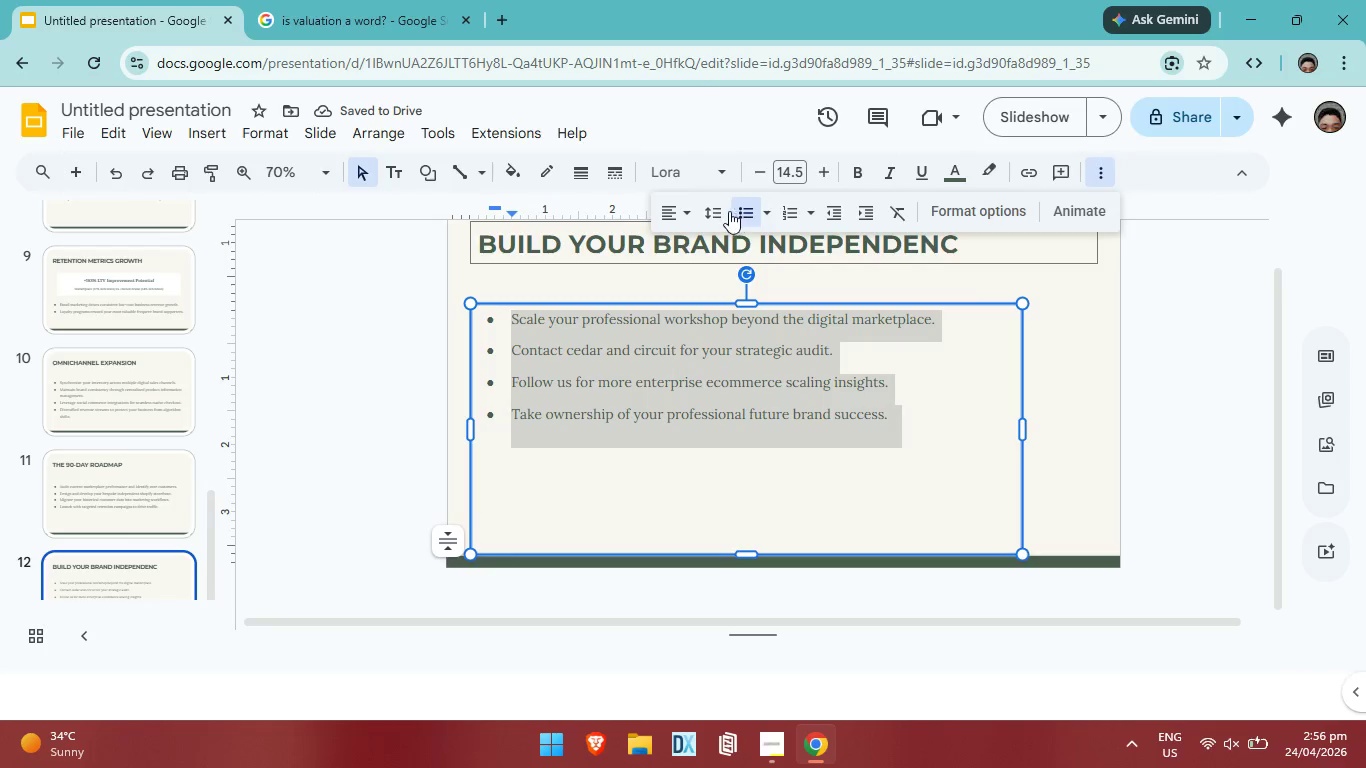 
left_click([720, 211])
 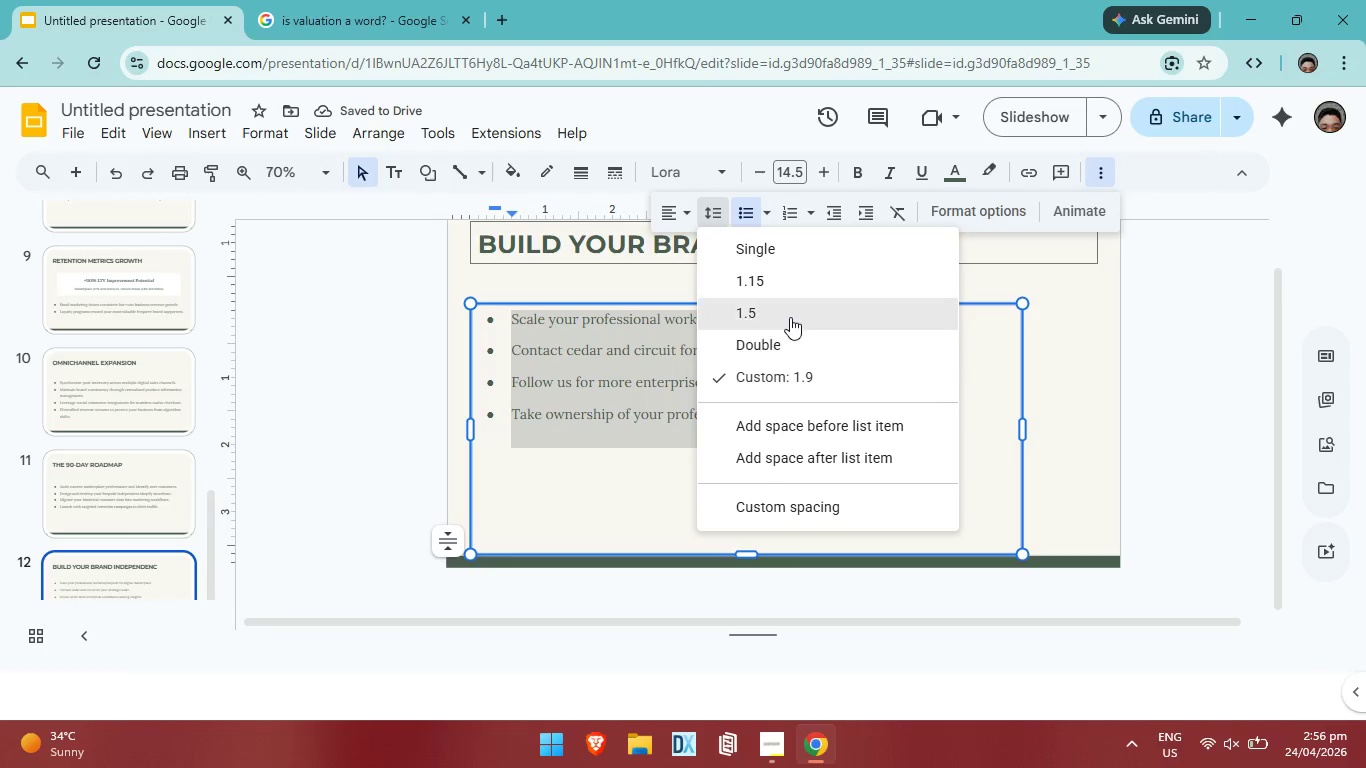 
left_click([790, 312])
 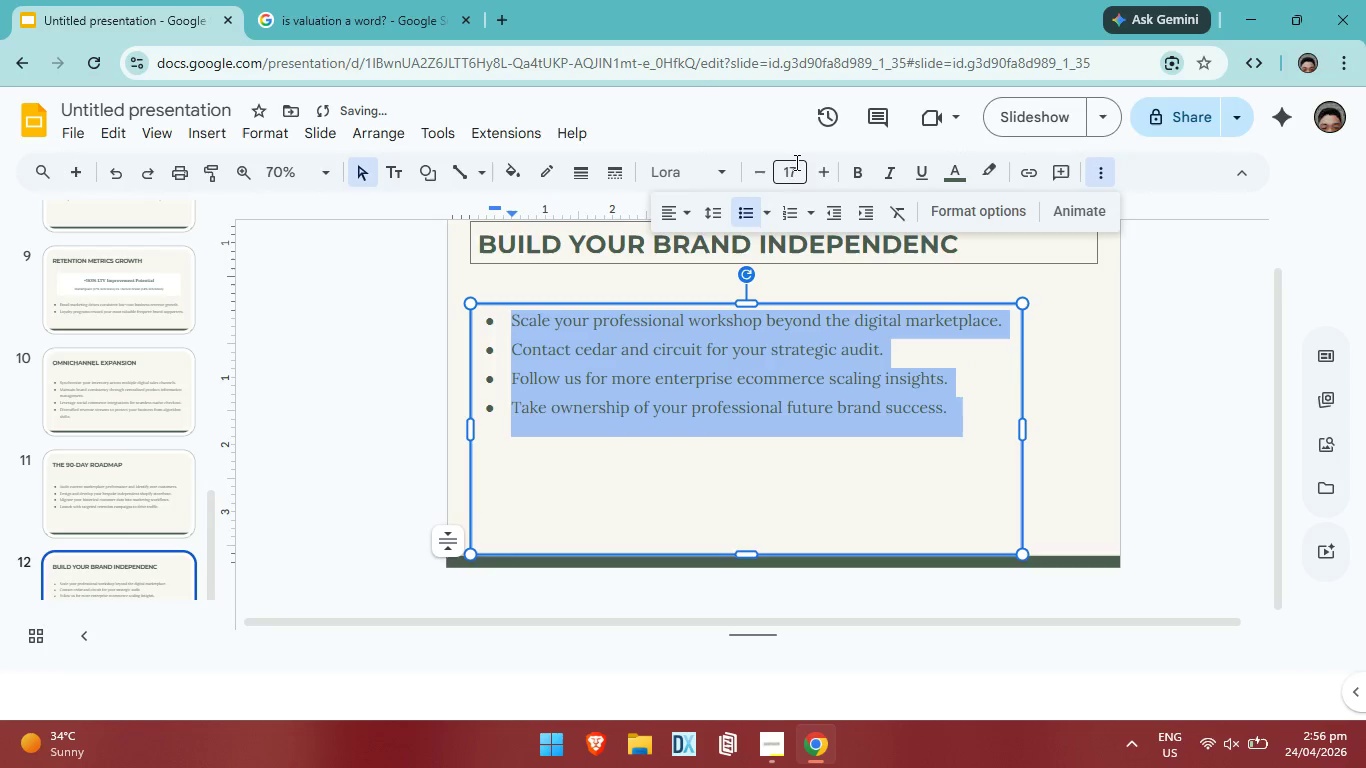 
left_click([830, 166])
 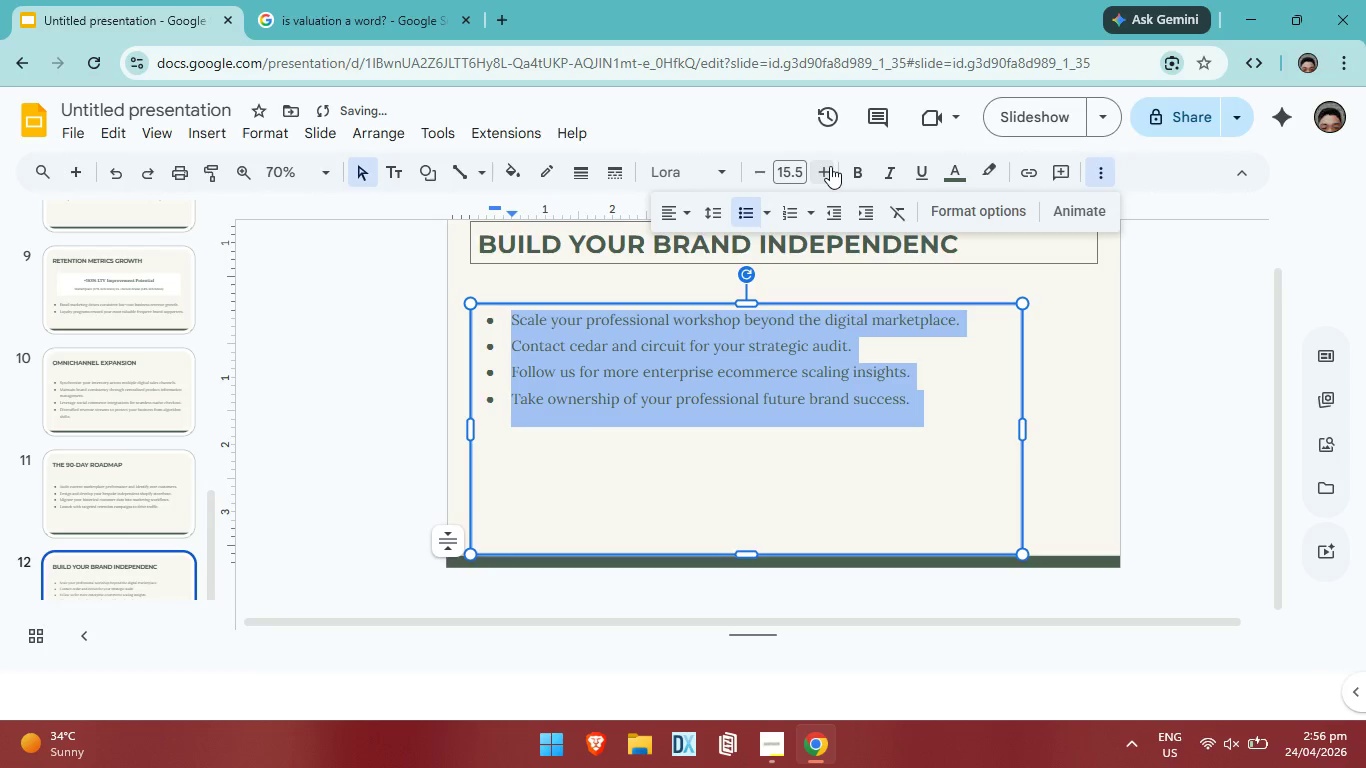 
left_click([830, 166])
 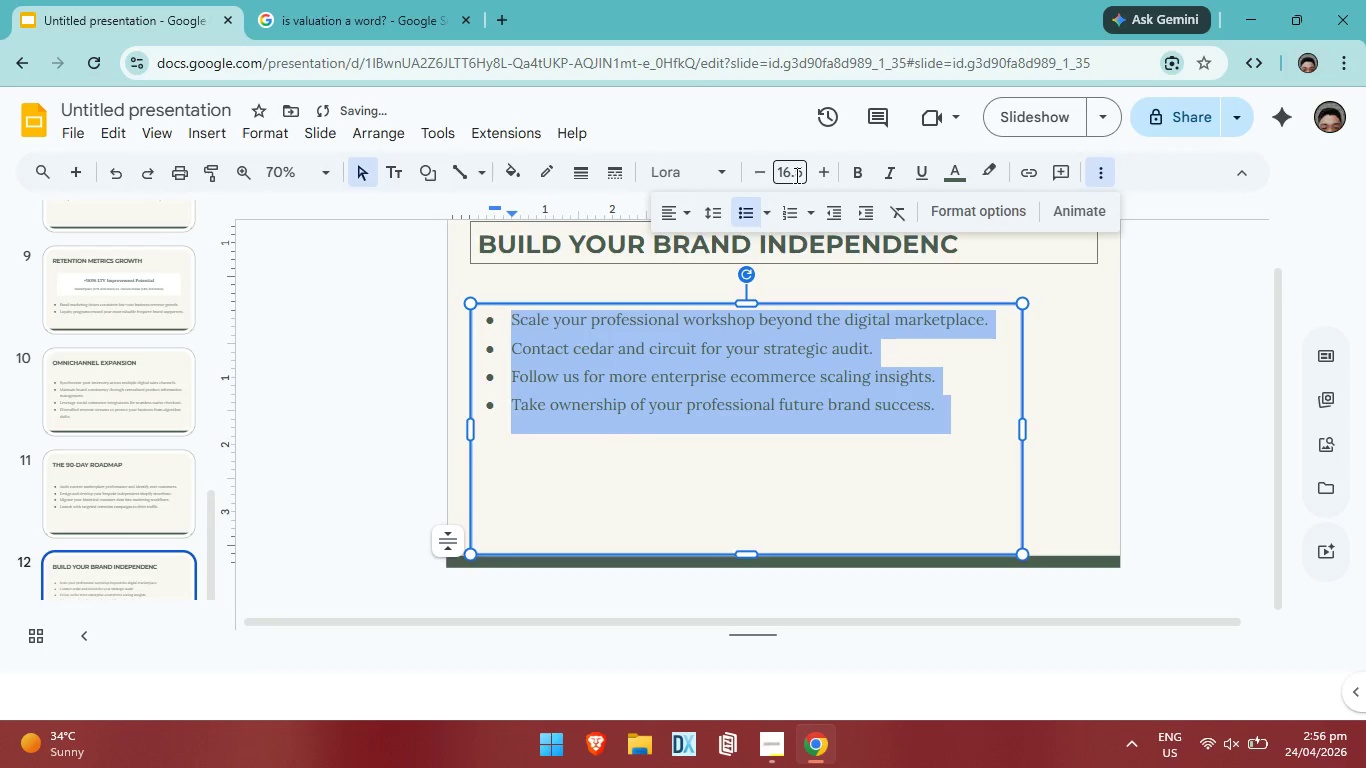 
left_click([794, 175])
 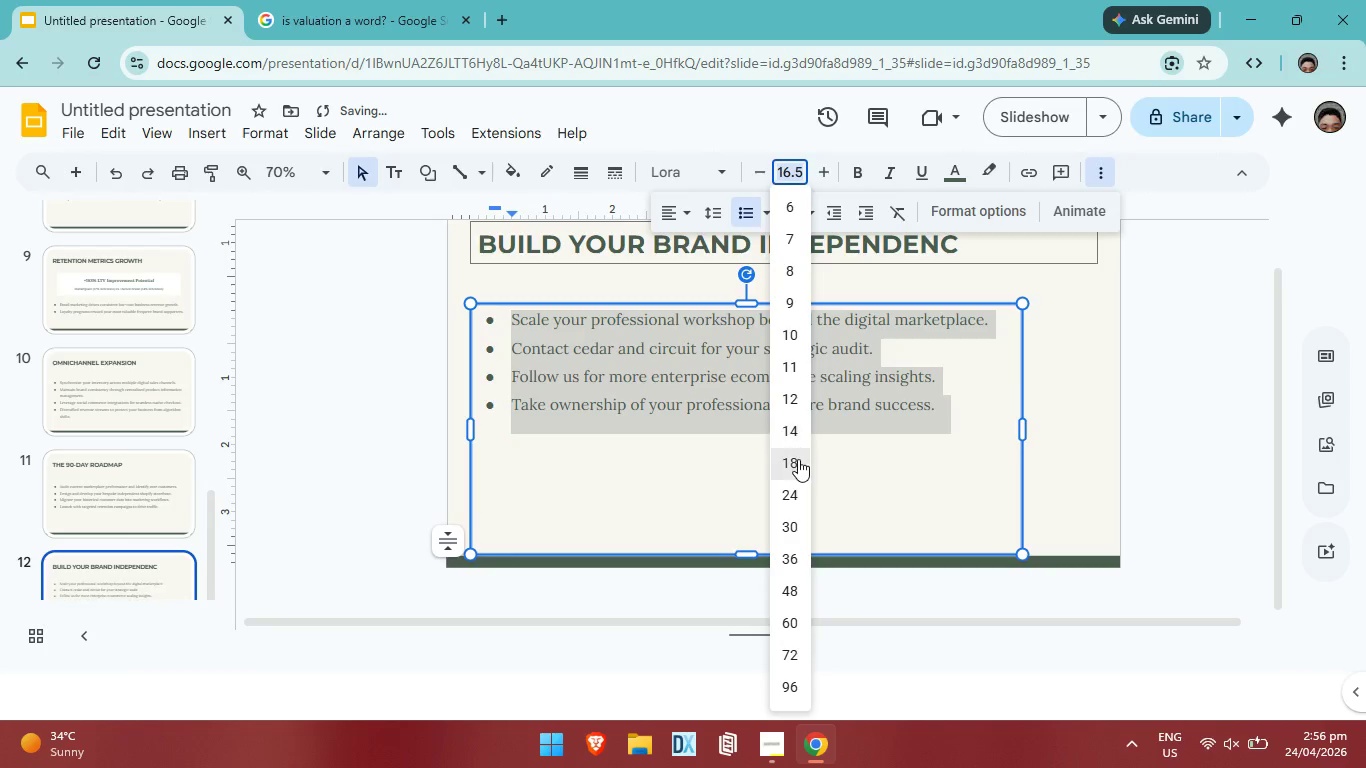 
left_click([798, 459])
 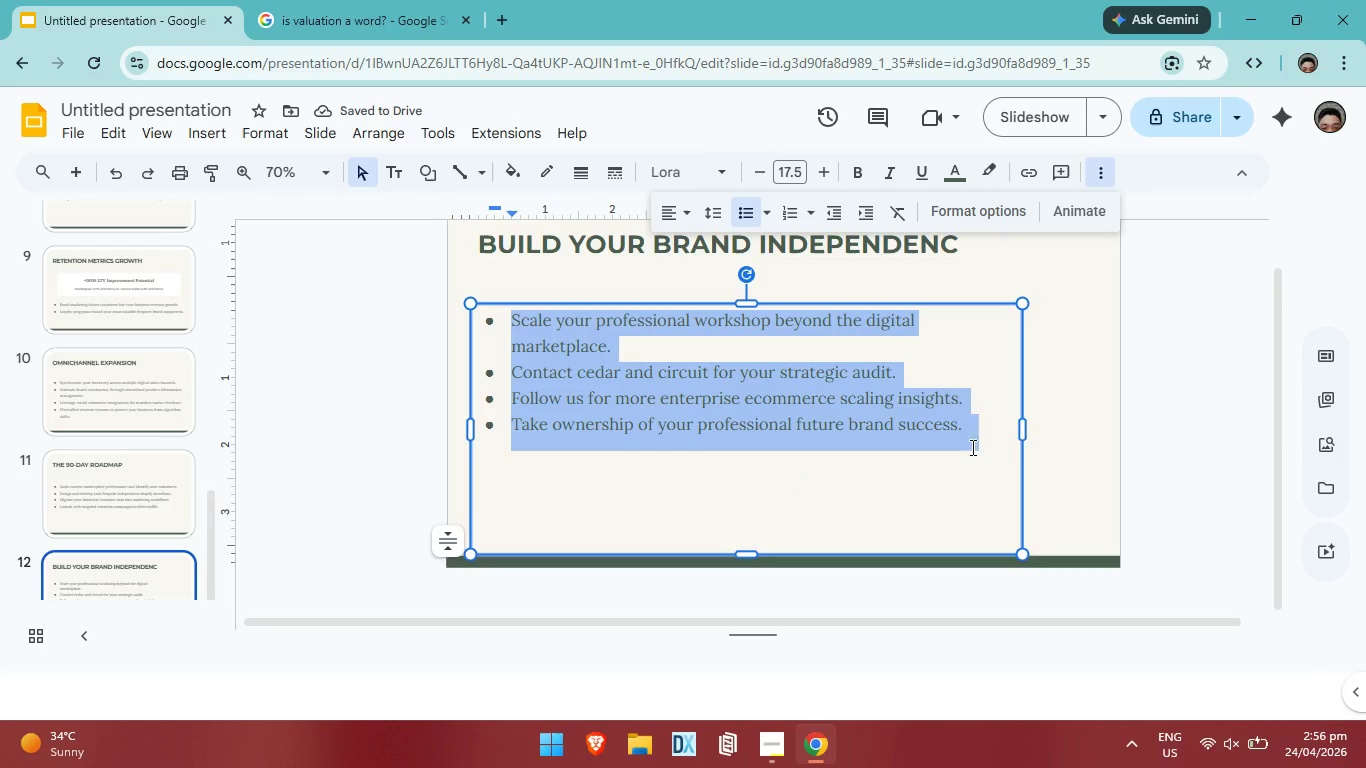 
left_click_drag(start_coordinate=[1023, 423], to_coordinate=[1060, 423])
 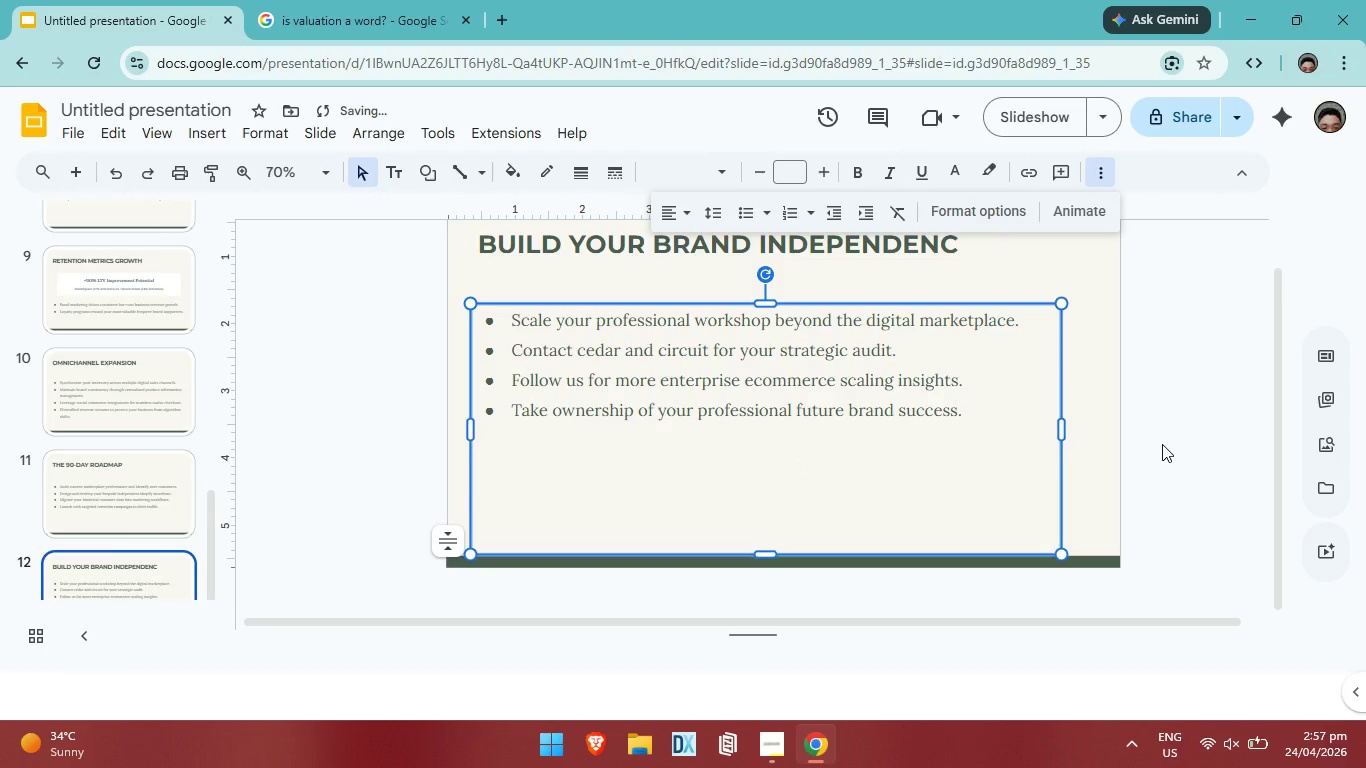 
double_click([668, 356])
 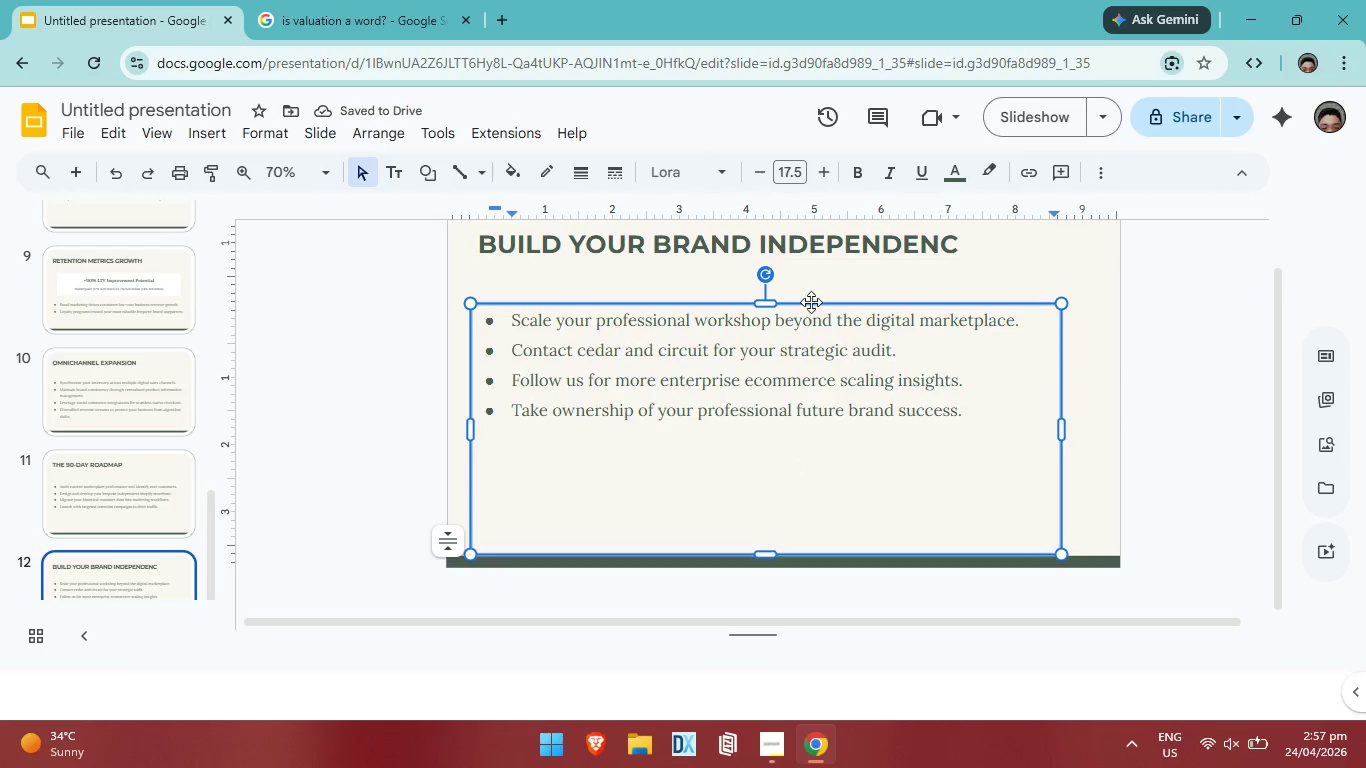 
left_click_drag(start_coordinate=[812, 301], to_coordinate=[812, 331])
 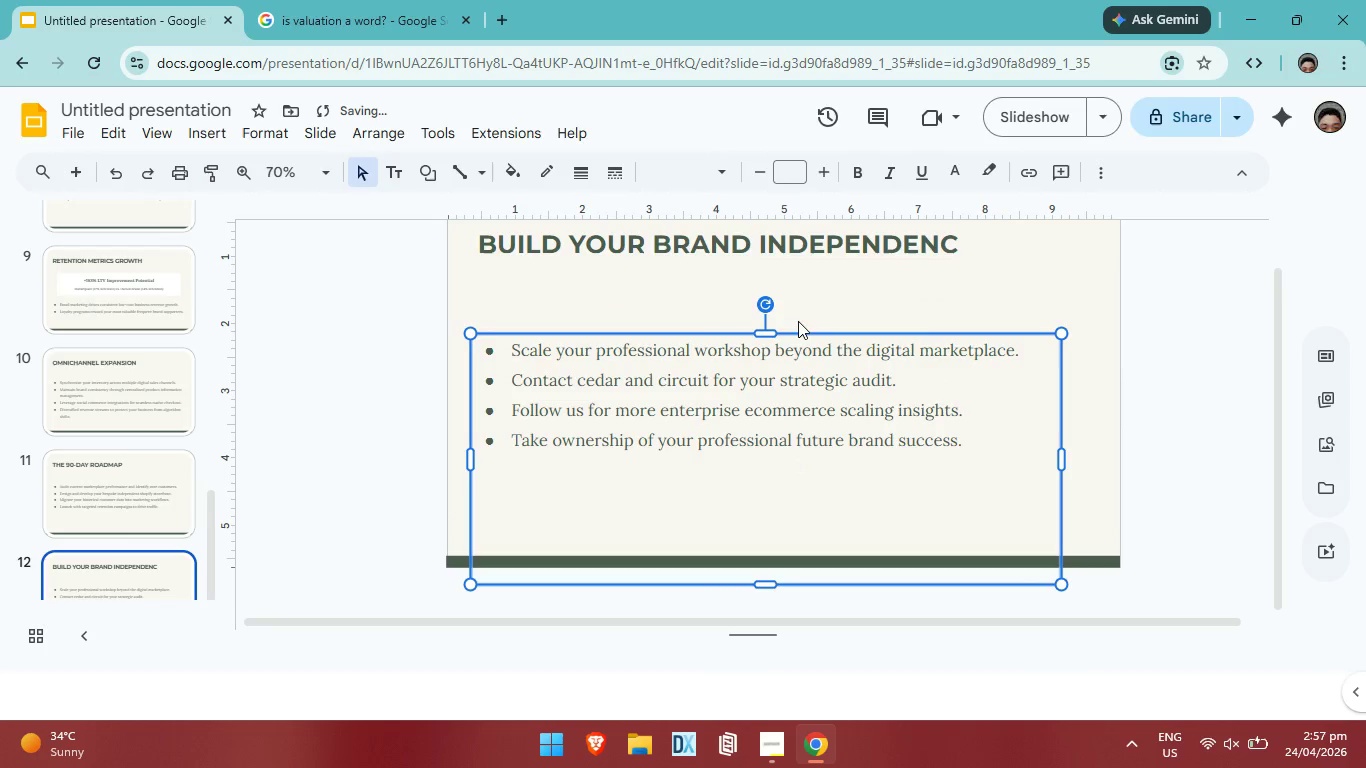 
left_click([1166, 380])
 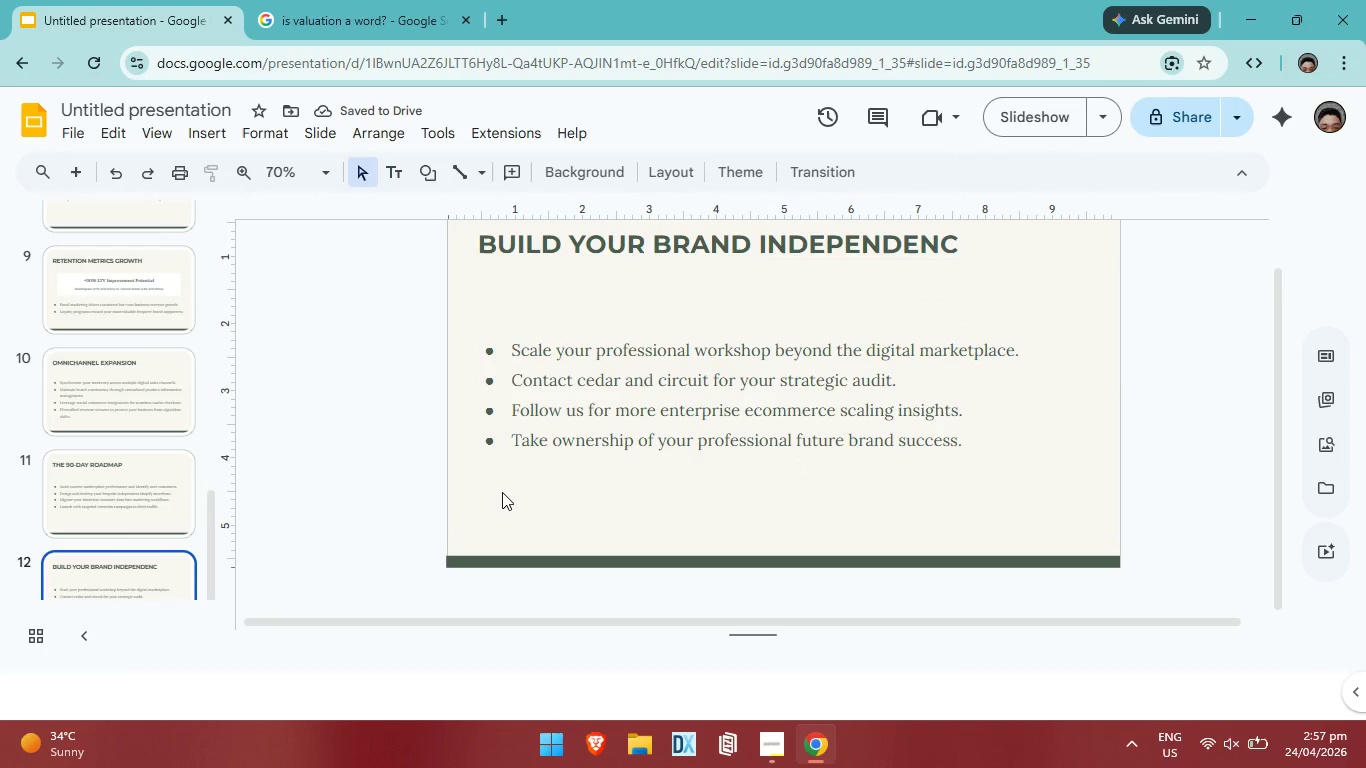 
left_click([502, 492])
 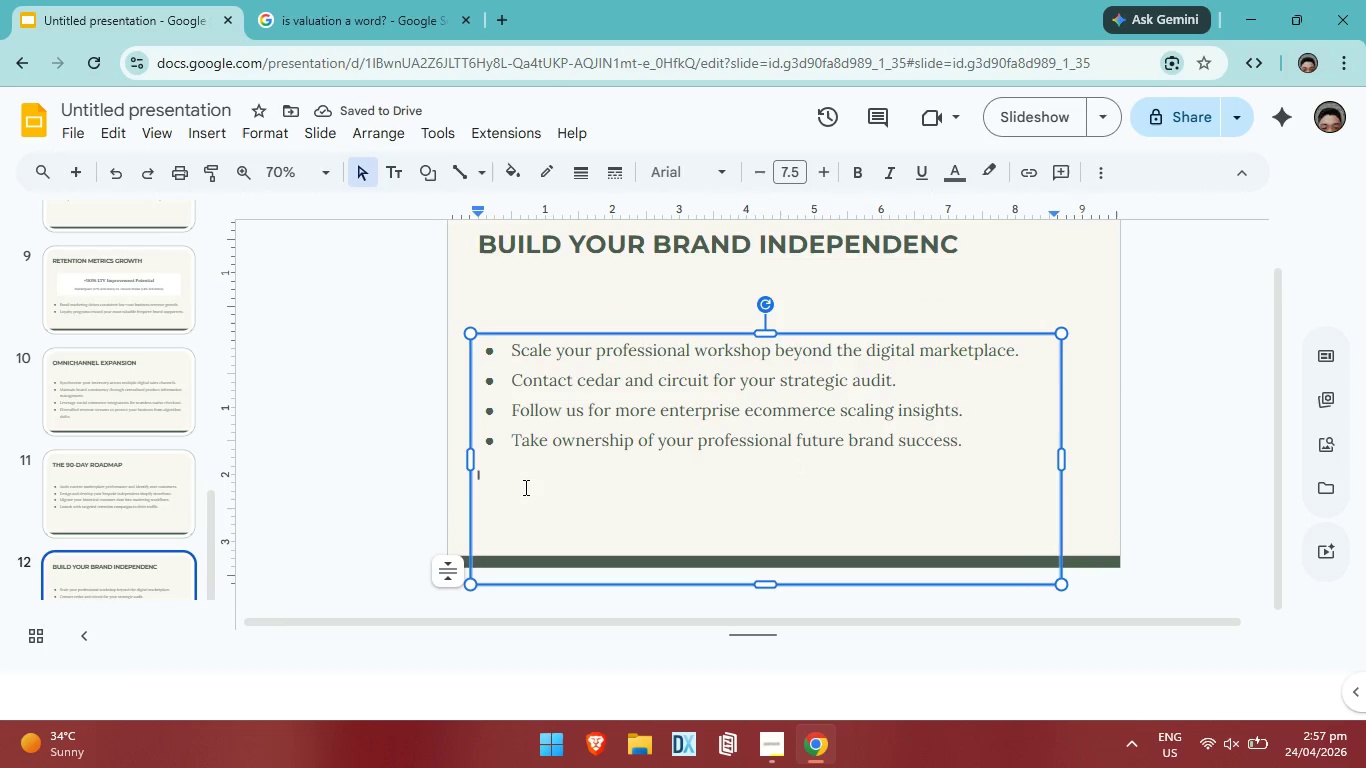 
left_click([524, 487])
 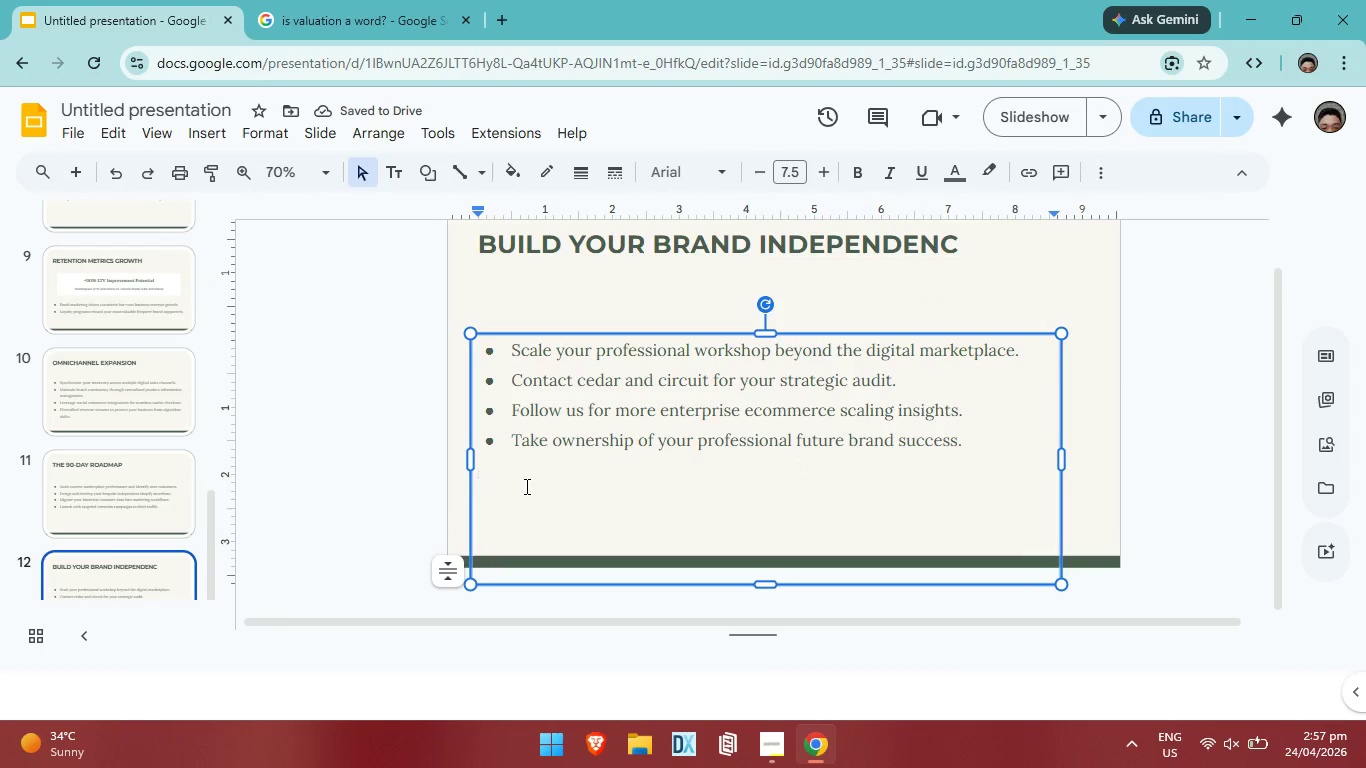 
key(Enter)
 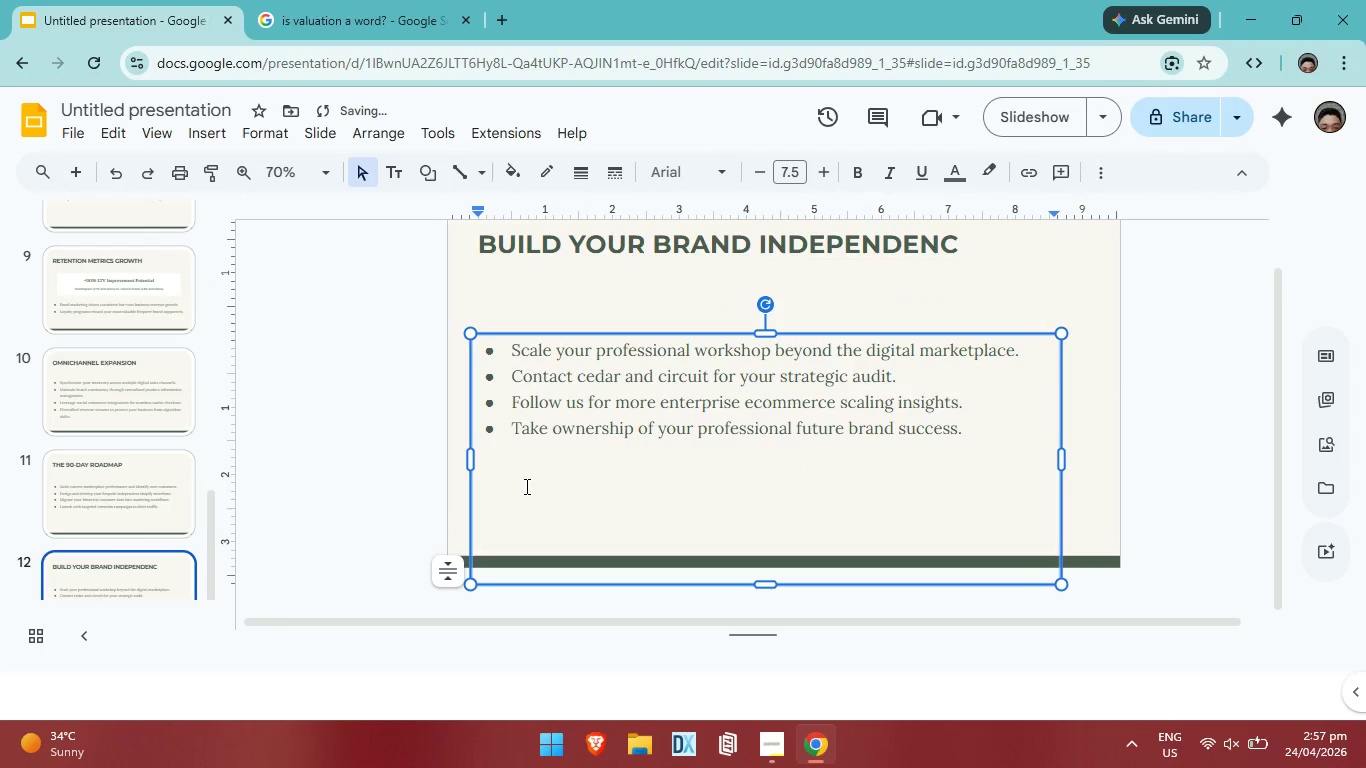 
key(Control+ControlLeft)
 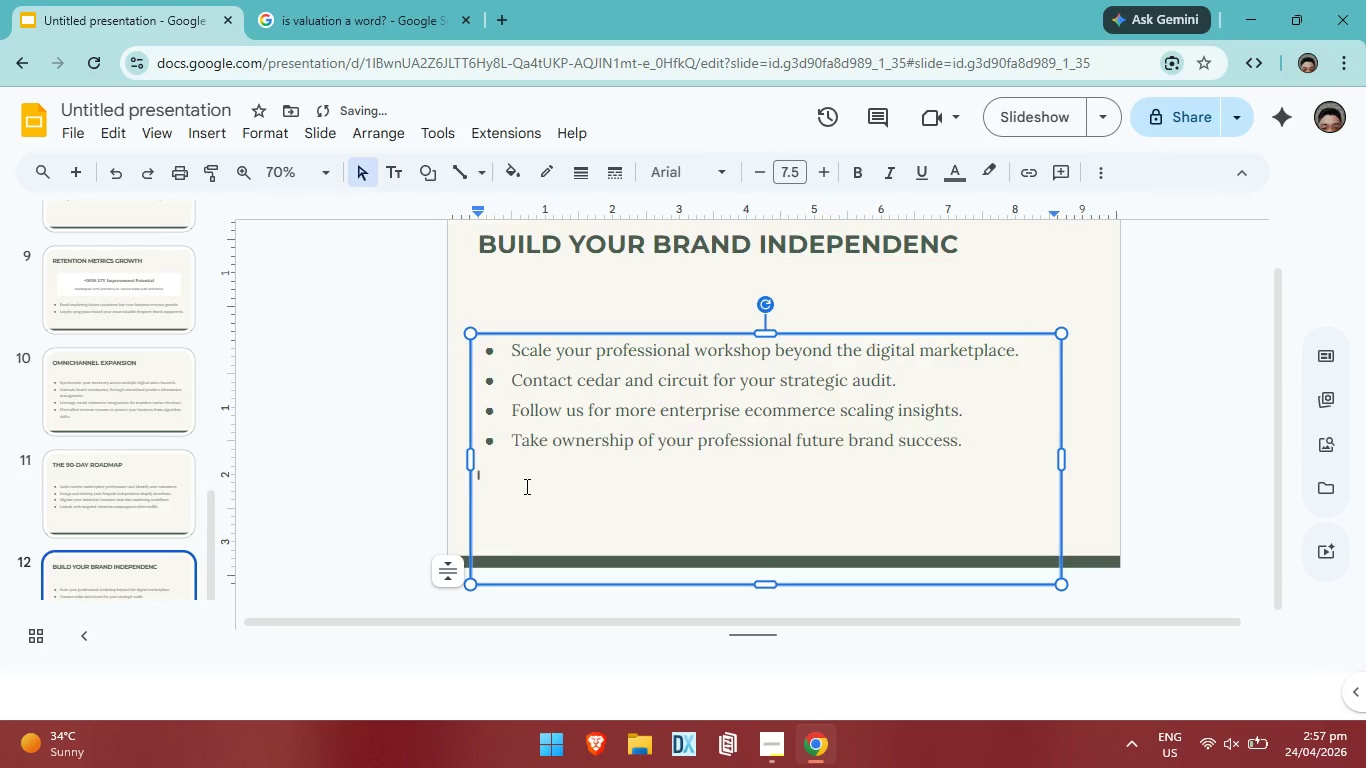 
key(Control+Z)
 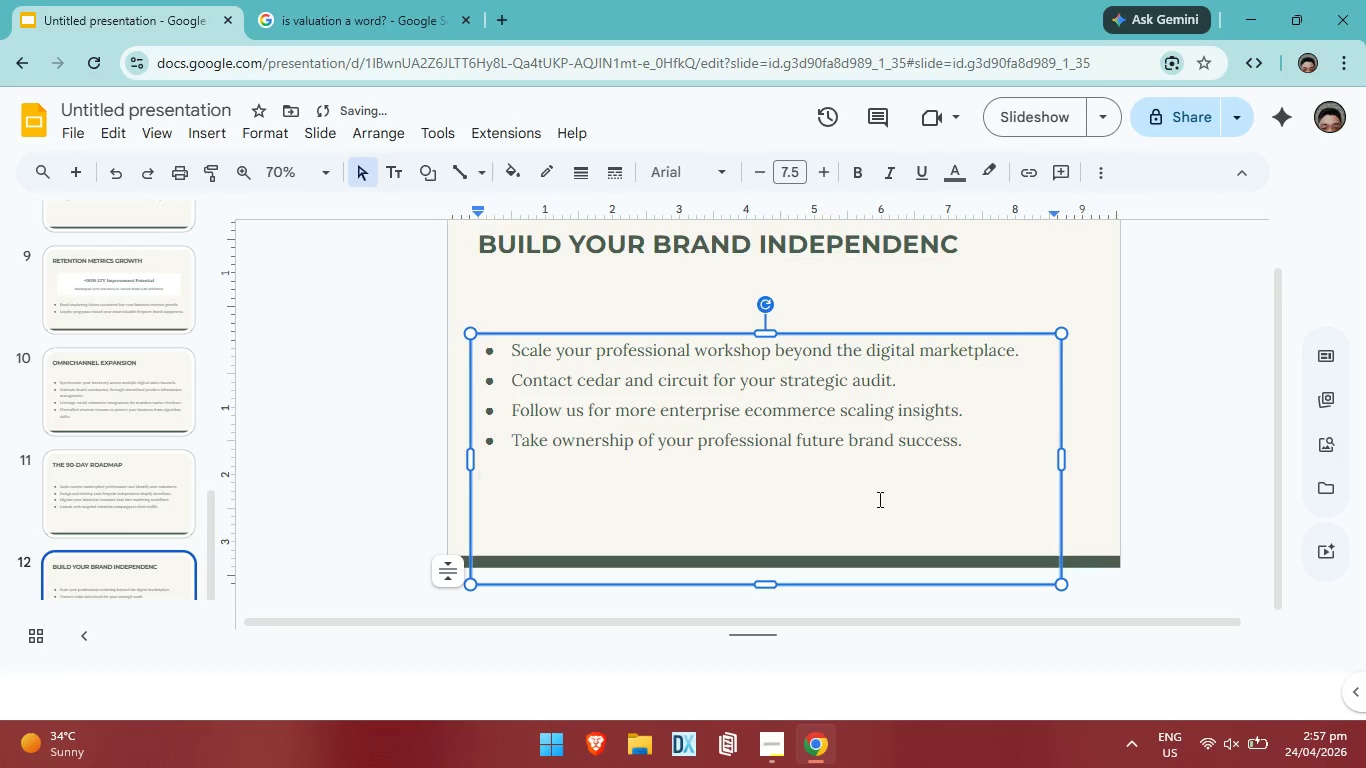 
left_click([728, 512])
 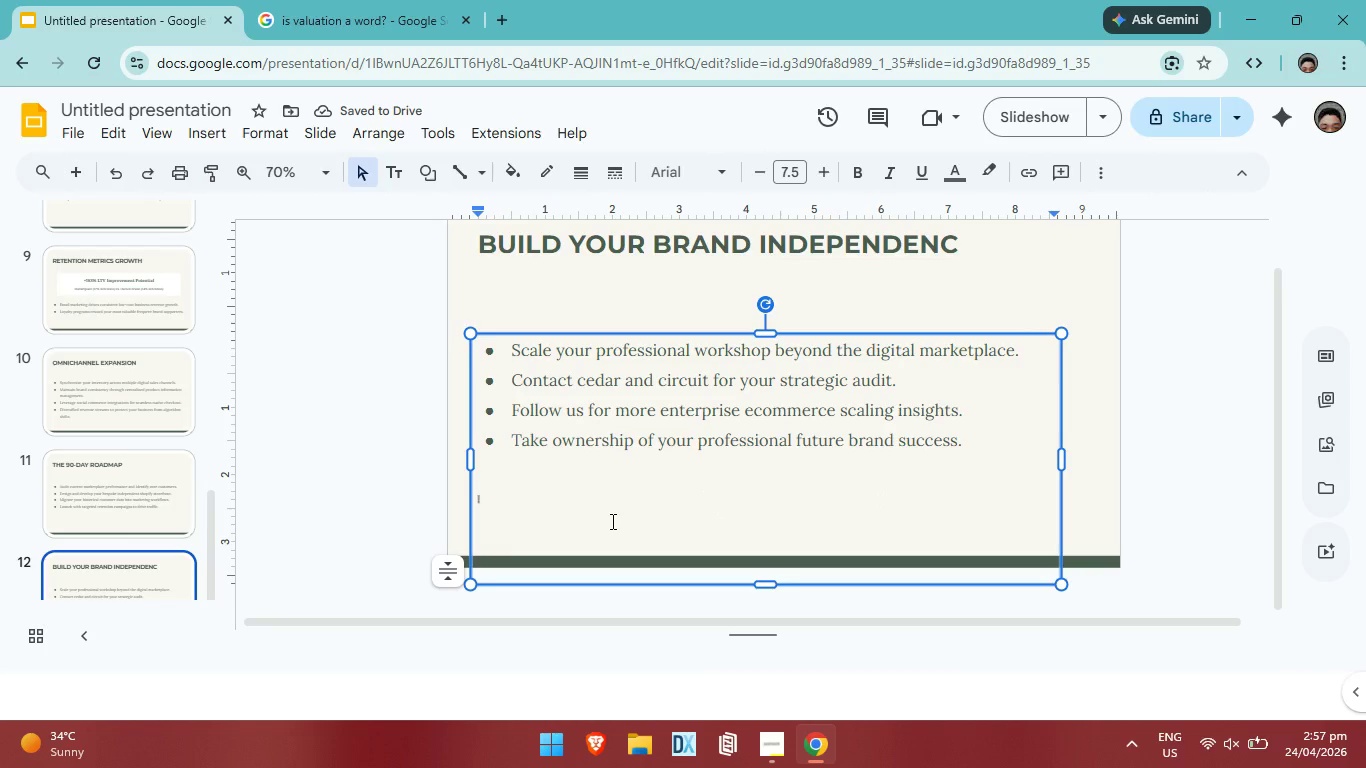 
key(C)
 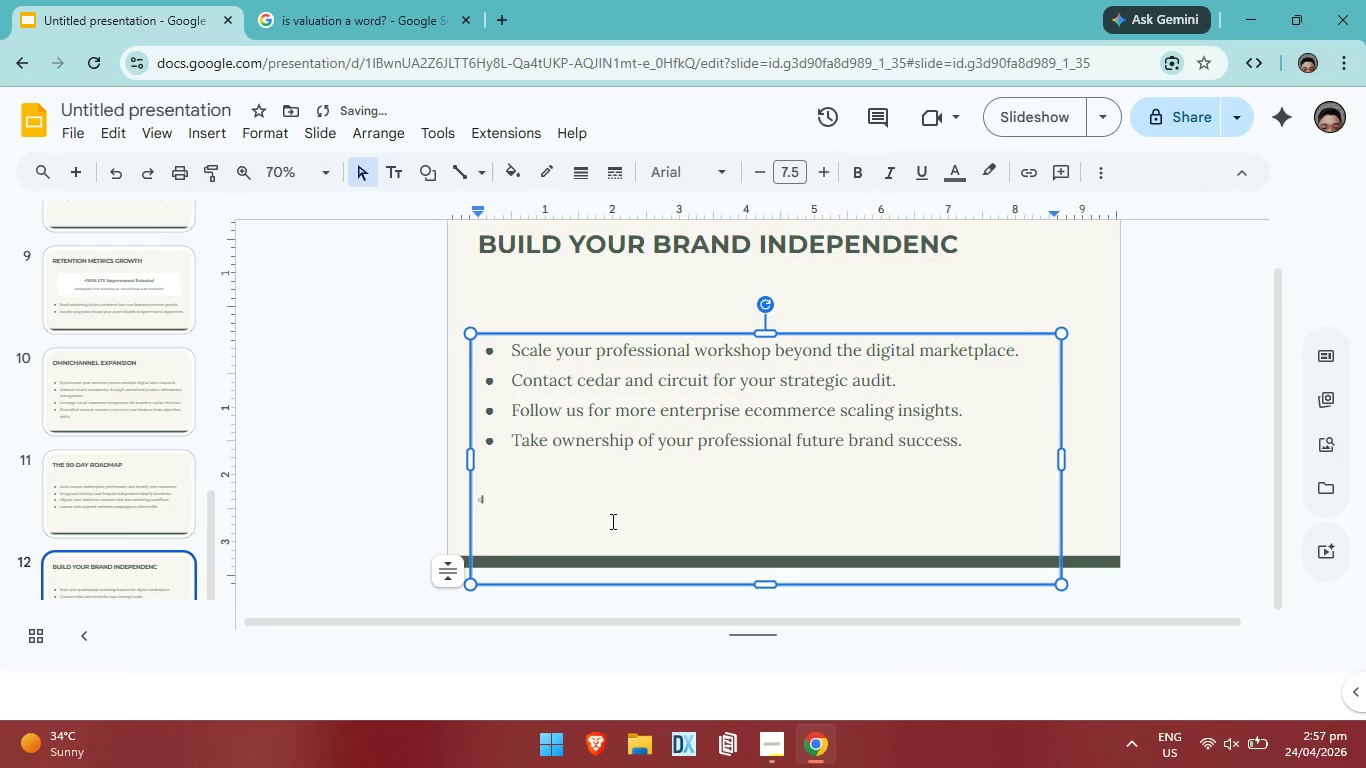 
key(Backspace)
 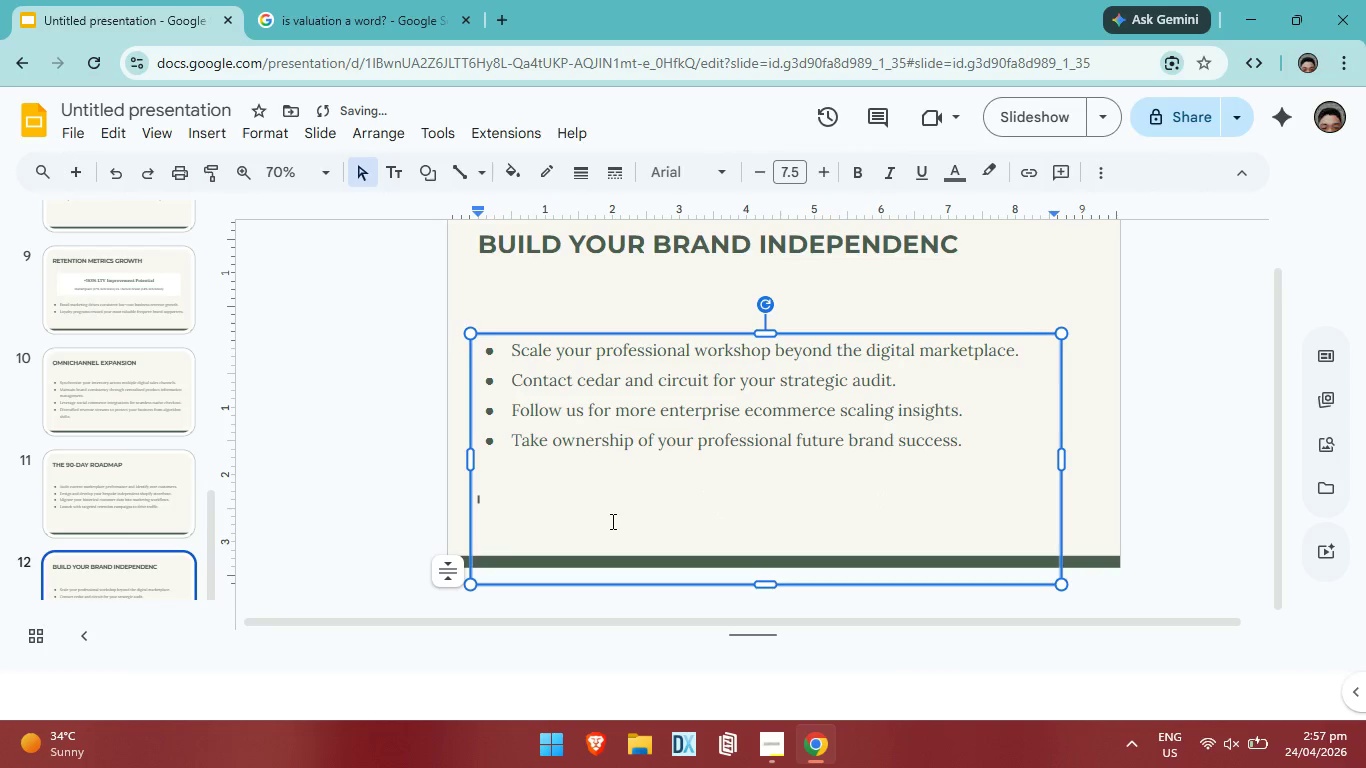 
key(CapsLock)
 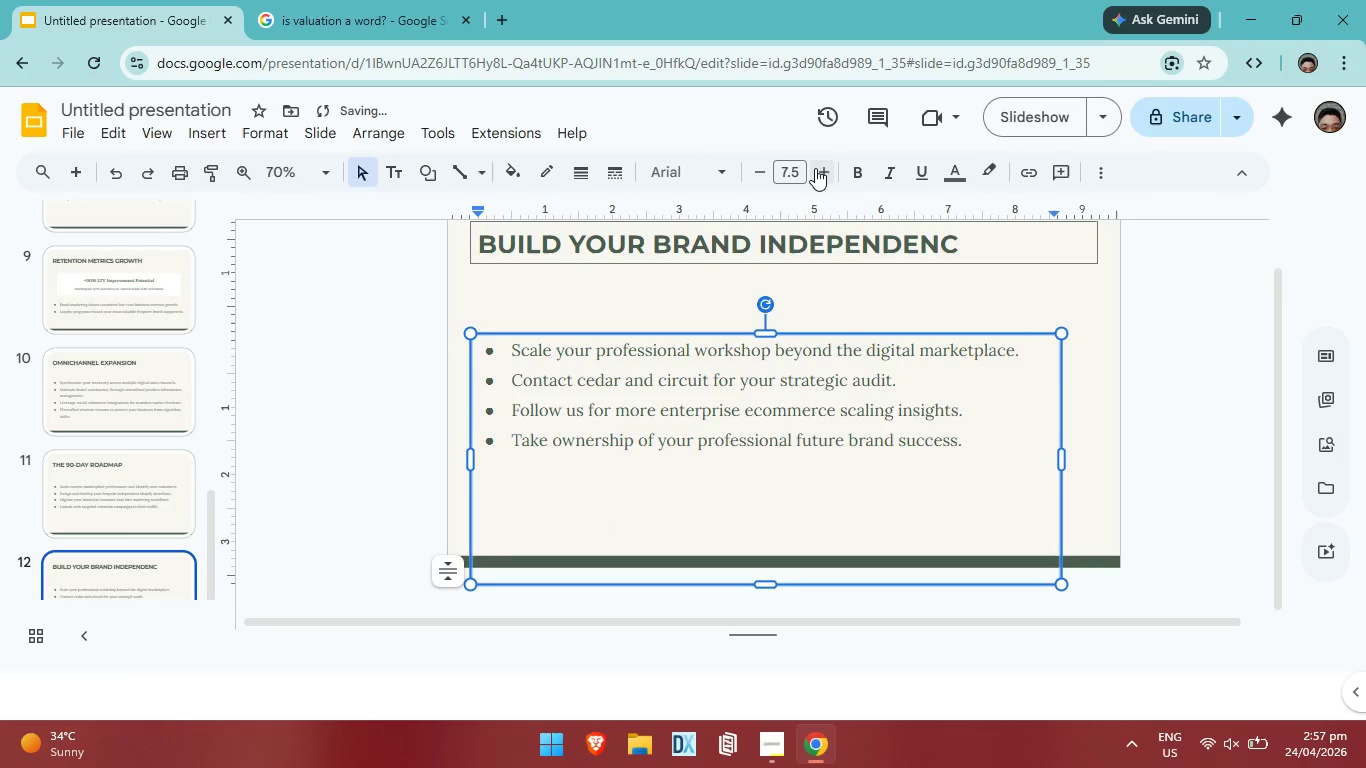 
double_click([822, 168])
 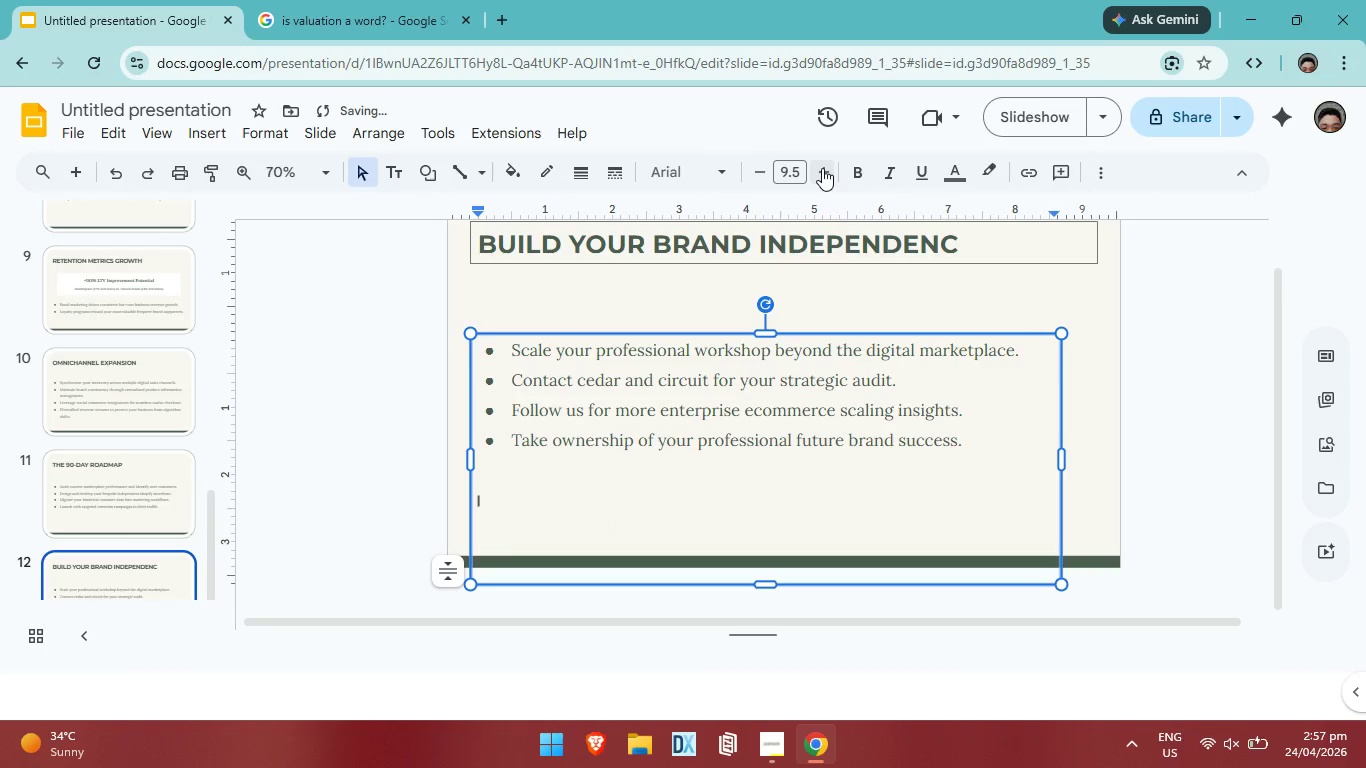 
triple_click([822, 168])
 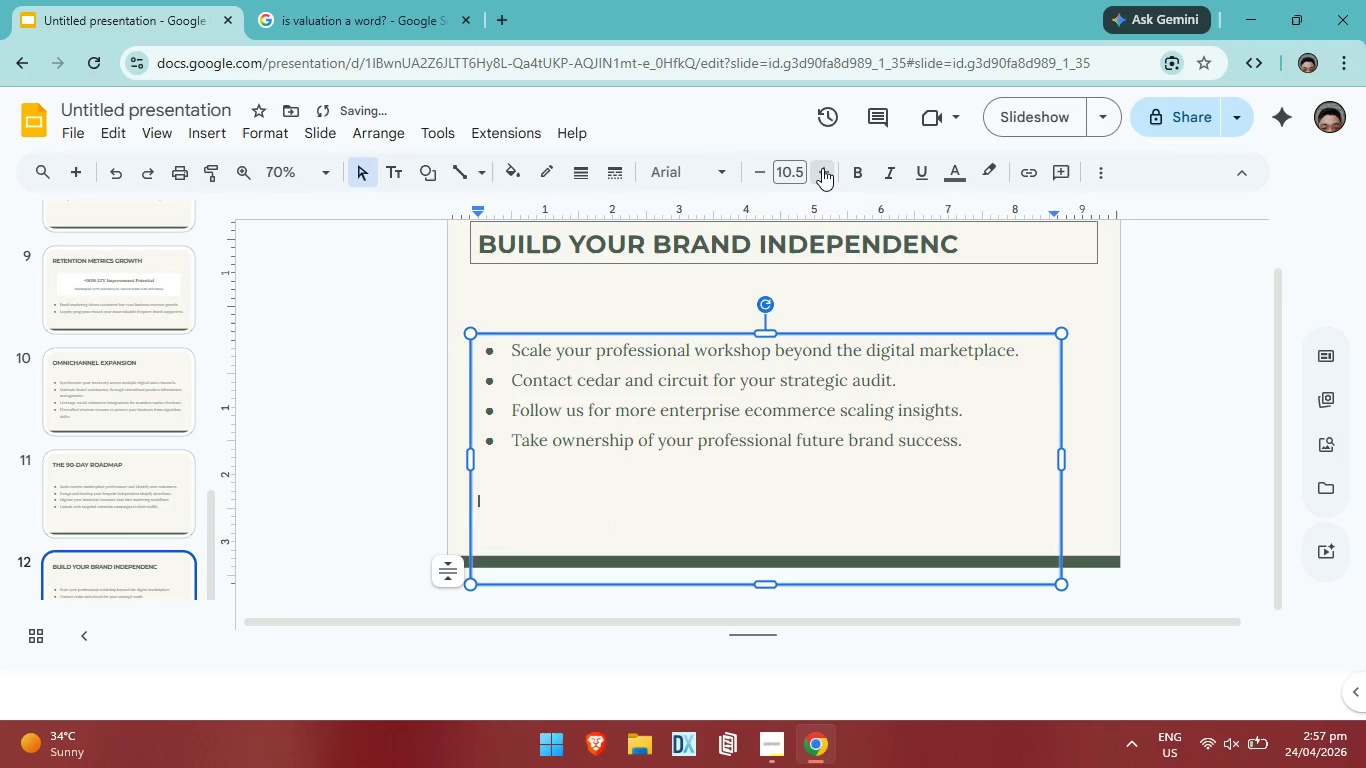 
triple_click([822, 168])
 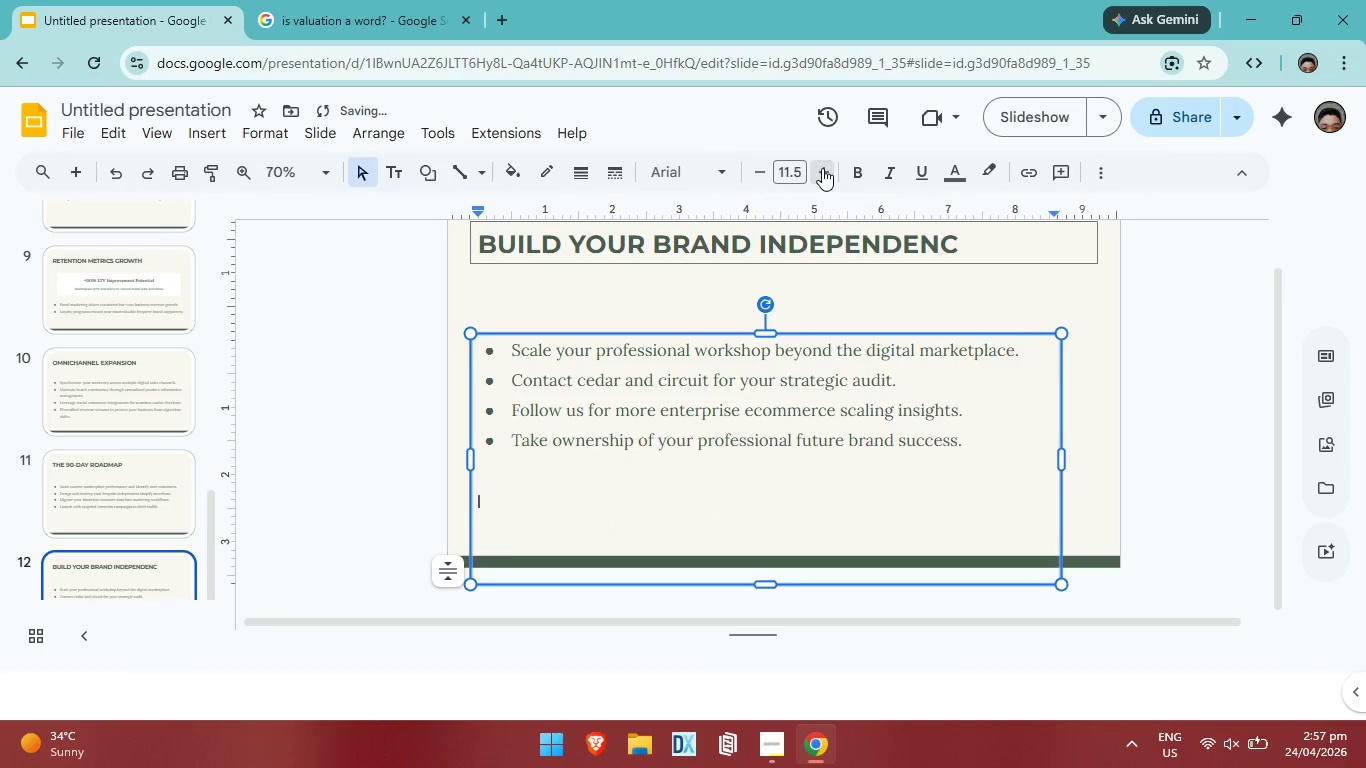 
triple_click([822, 168])
 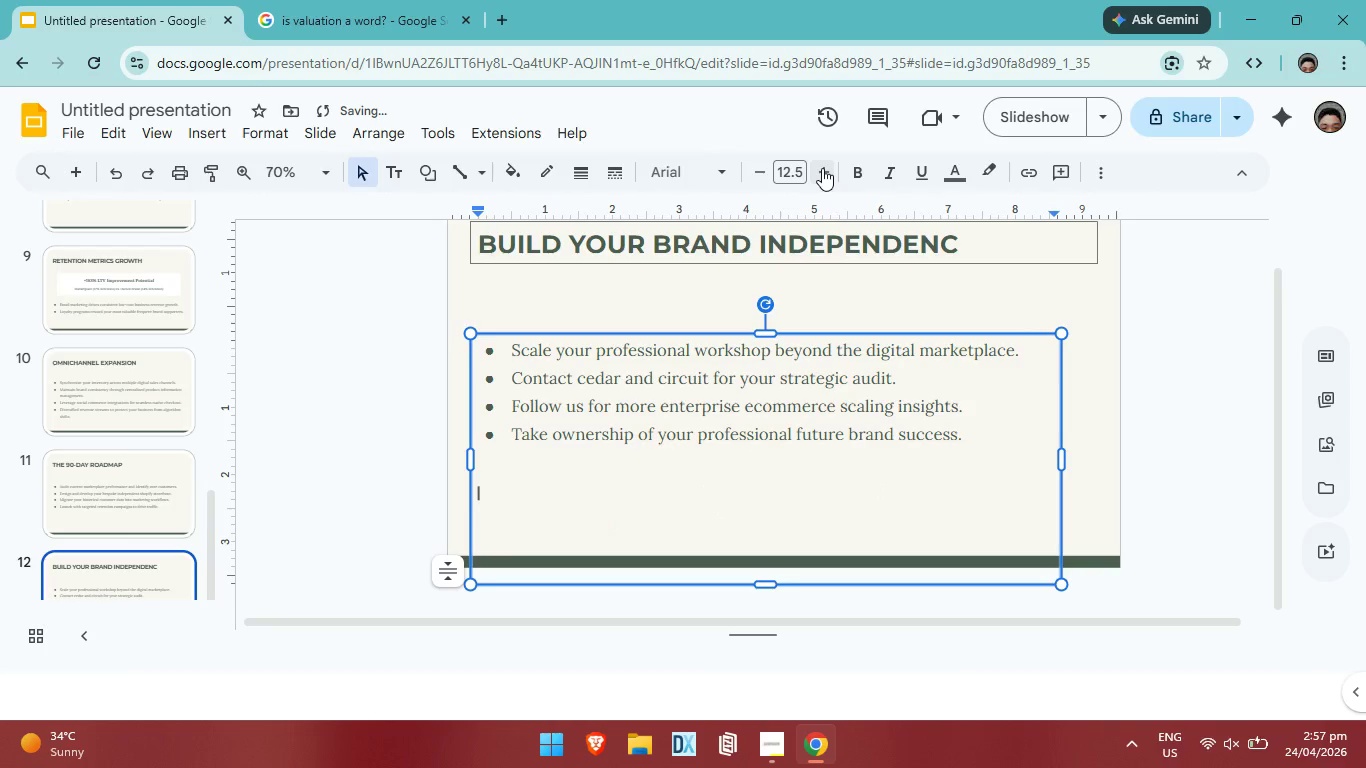 
triple_click([822, 168])
 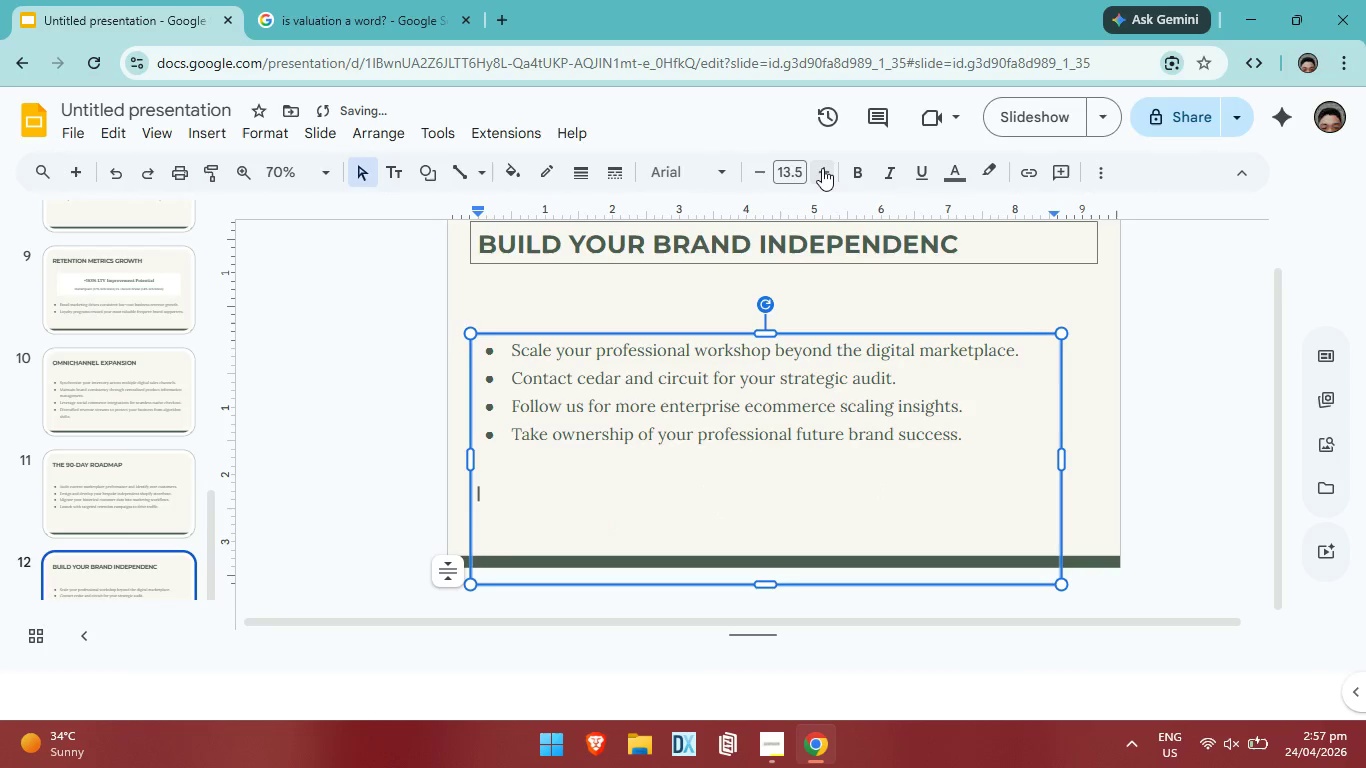 
triple_click([822, 168])
 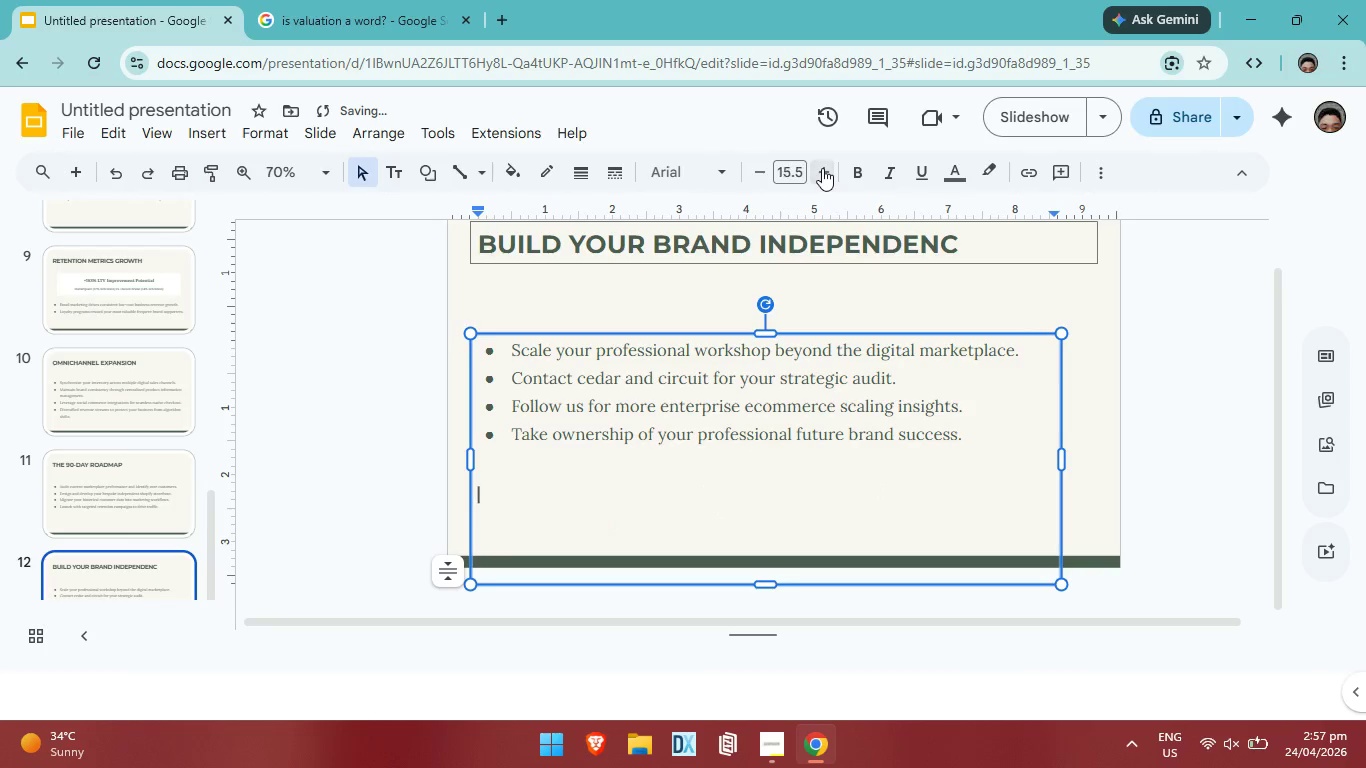 
triple_click([822, 168])
 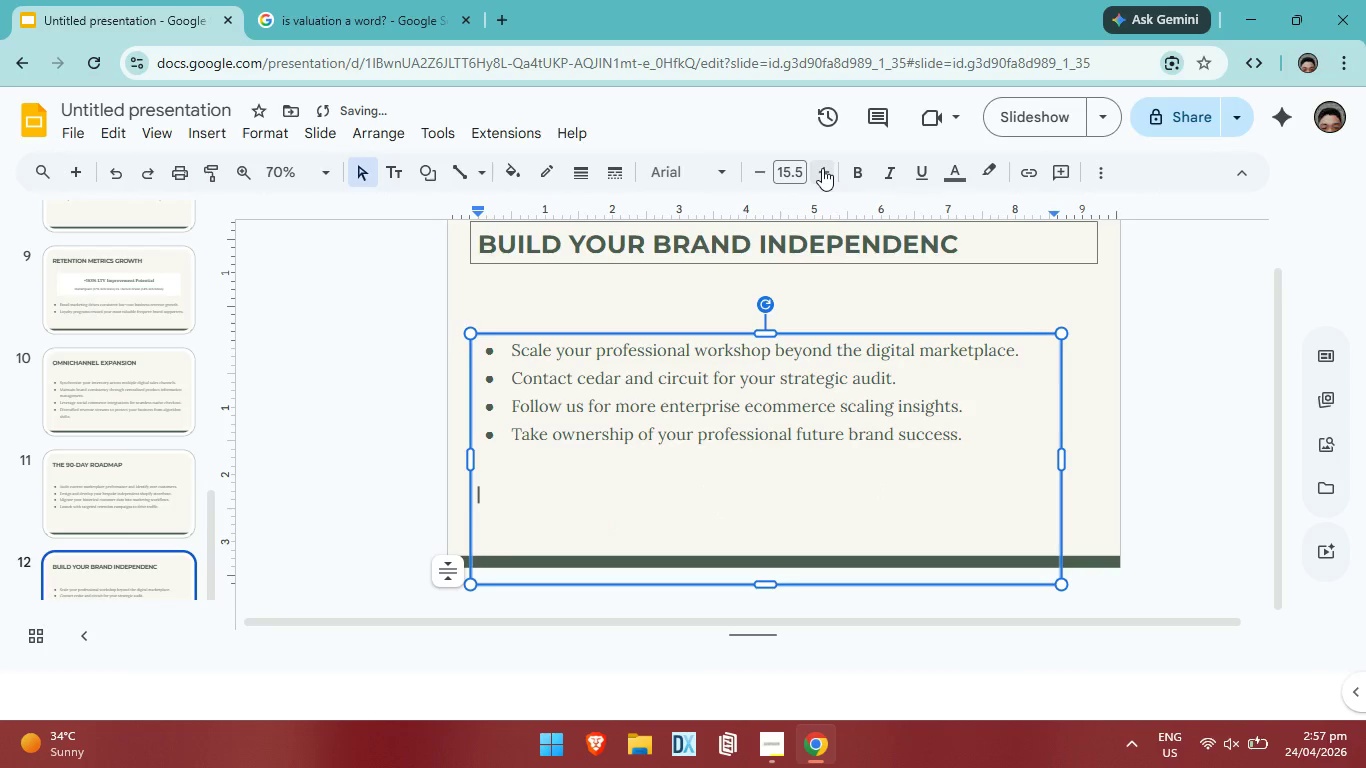 
triple_click([822, 168])
 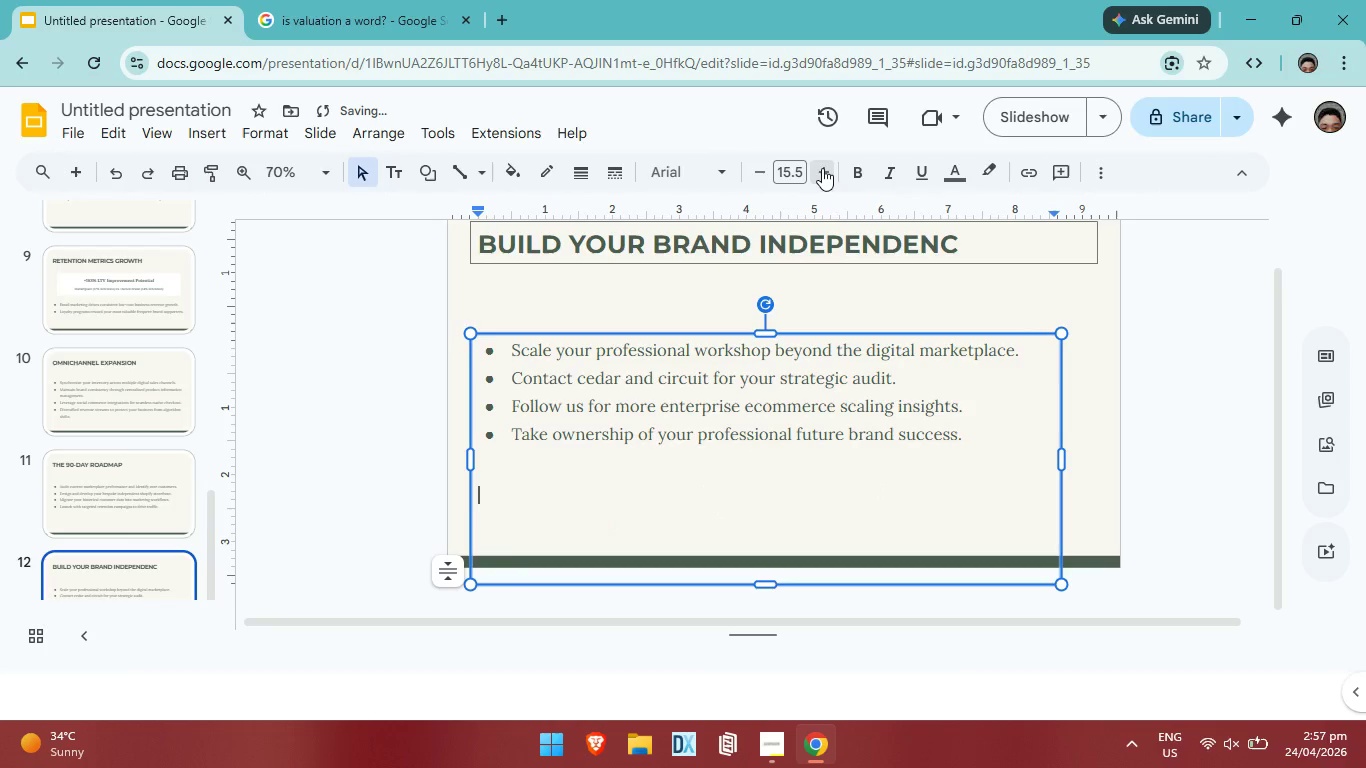 
triple_click([822, 168])
 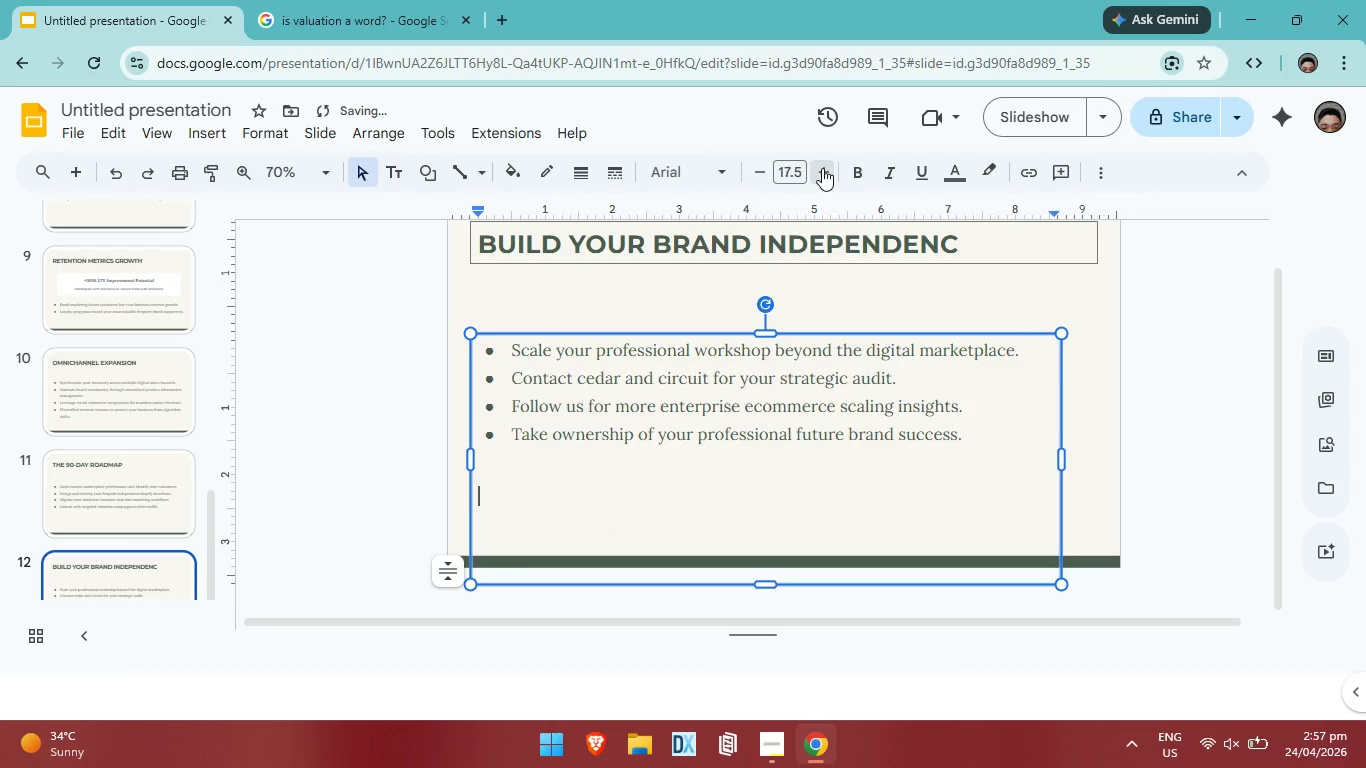 
triple_click([822, 168])
 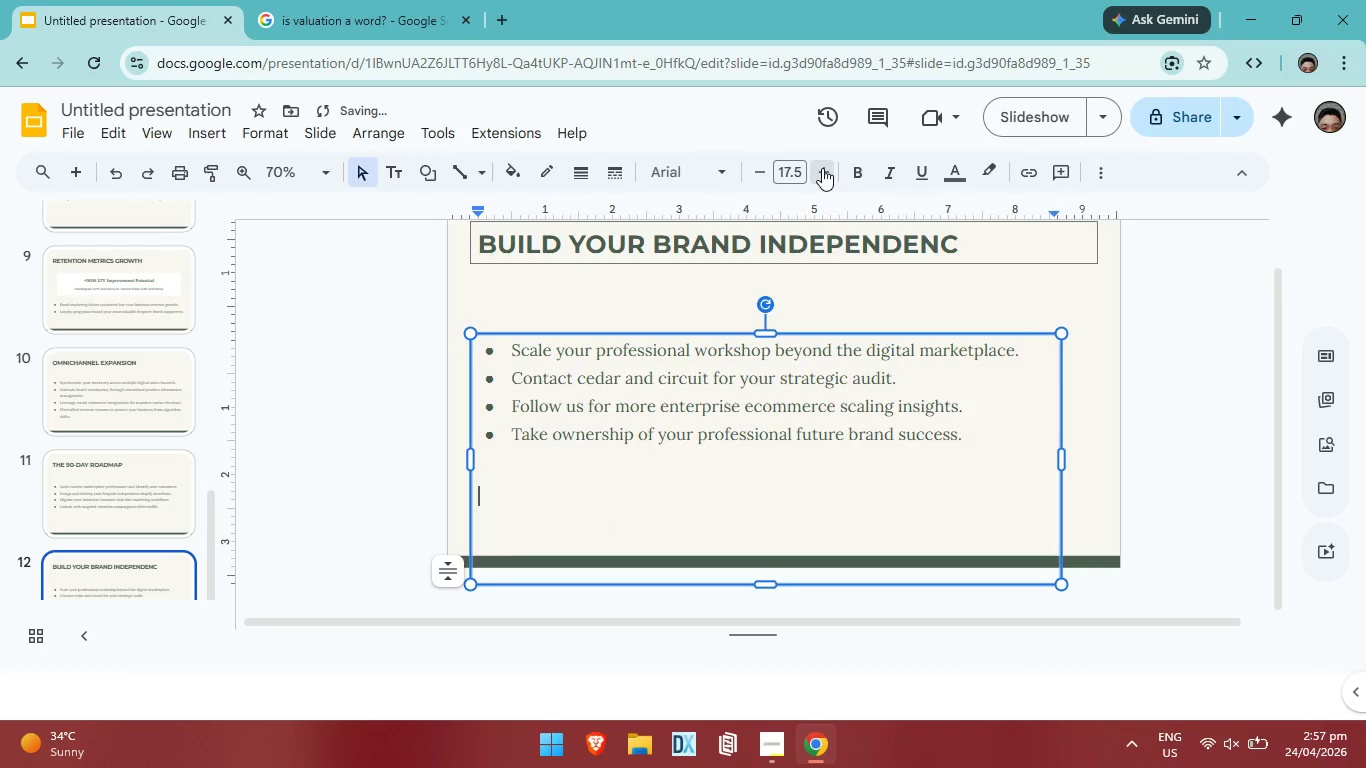 
triple_click([822, 168])
 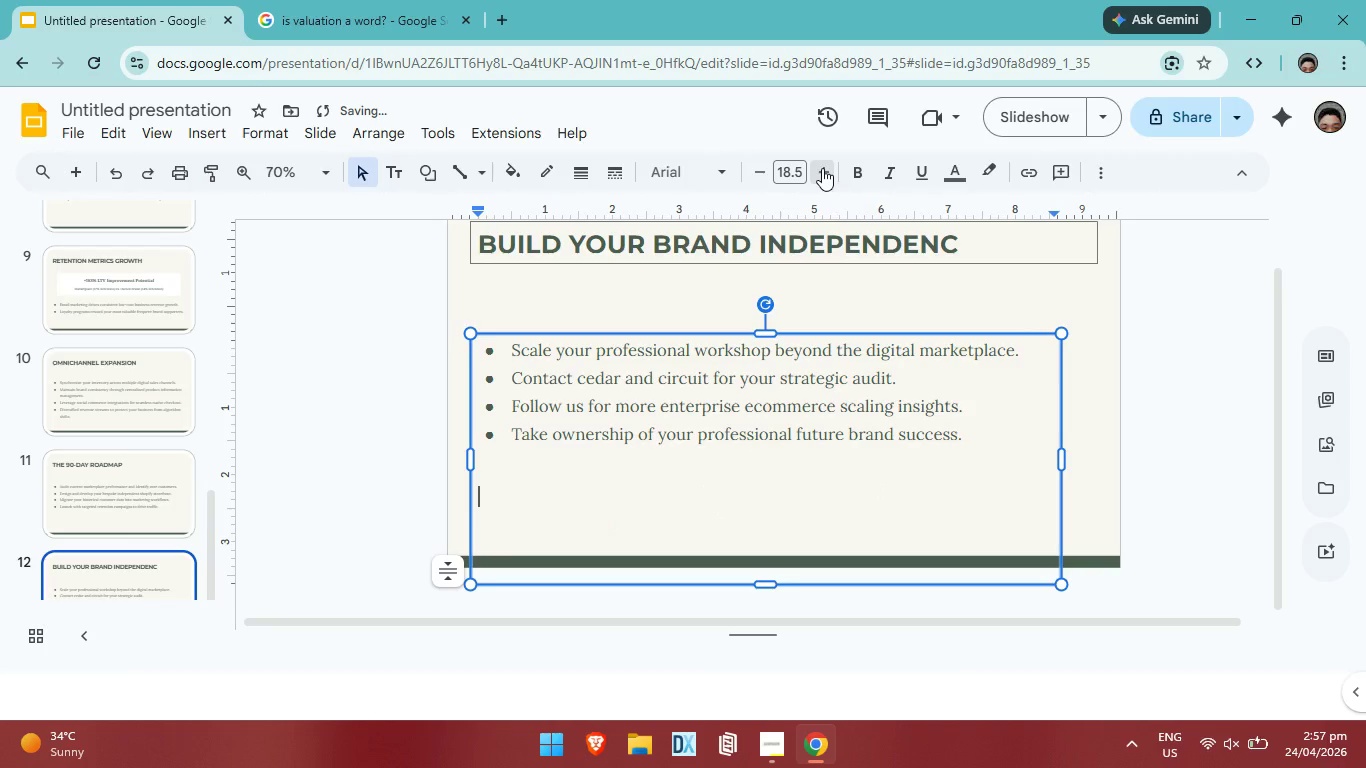 
triple_click([822, 168])
 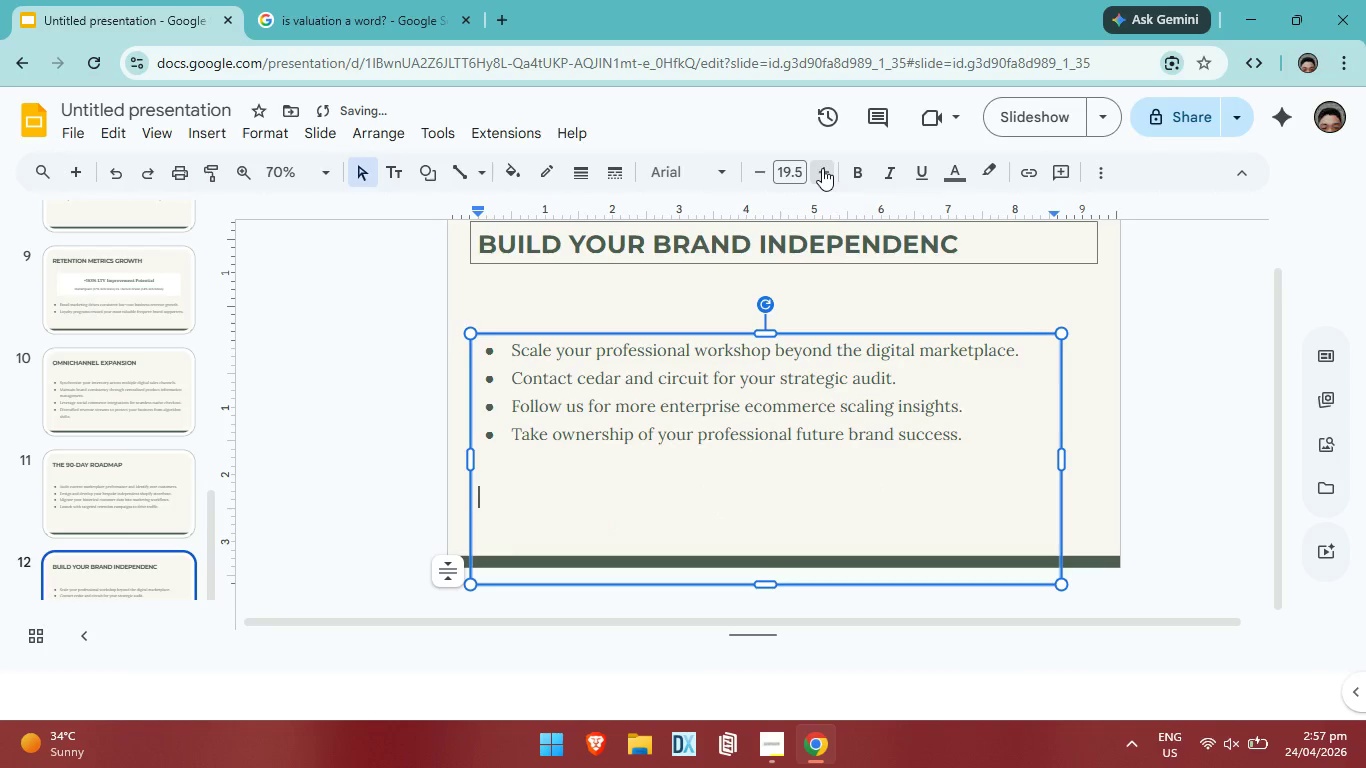 
left_click_drag(start_coordinate=[822, 168], to_coordinate=[517, 427])
 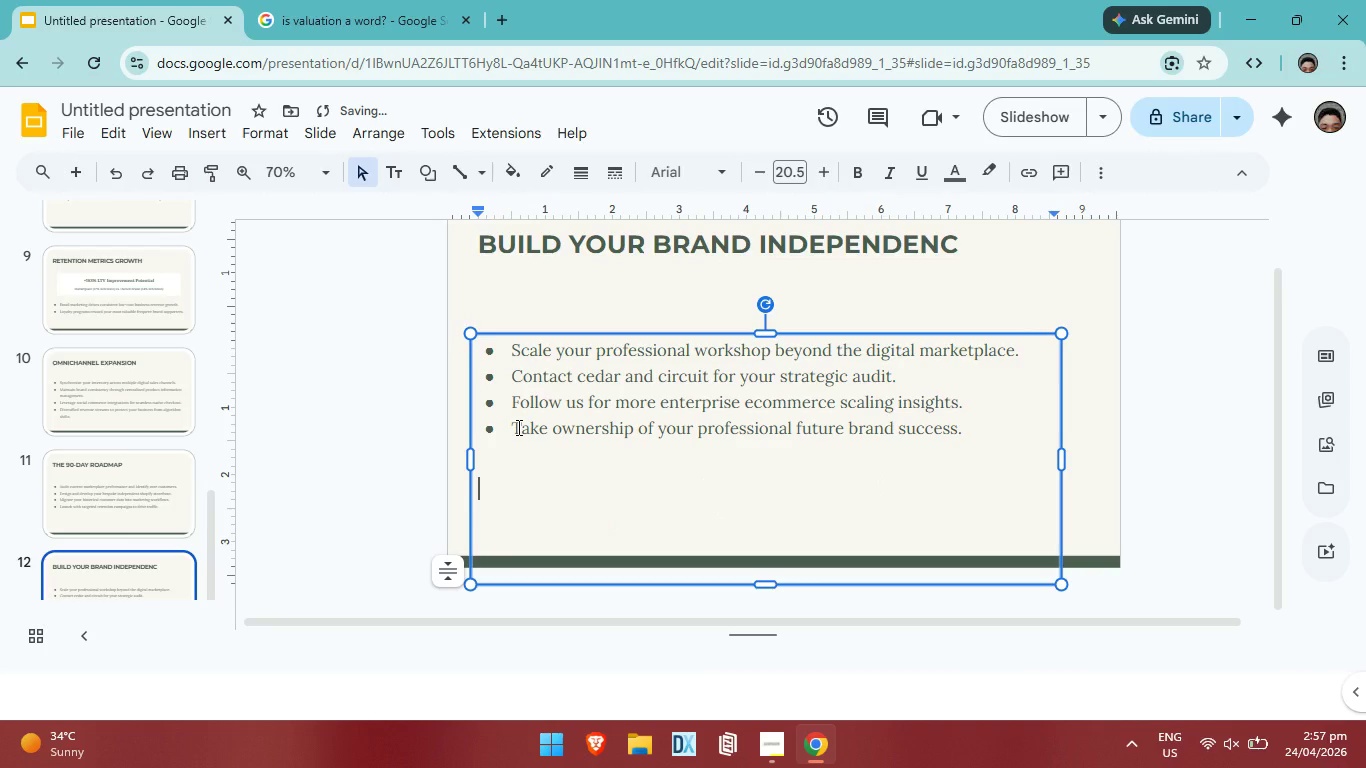 
type(CE)
 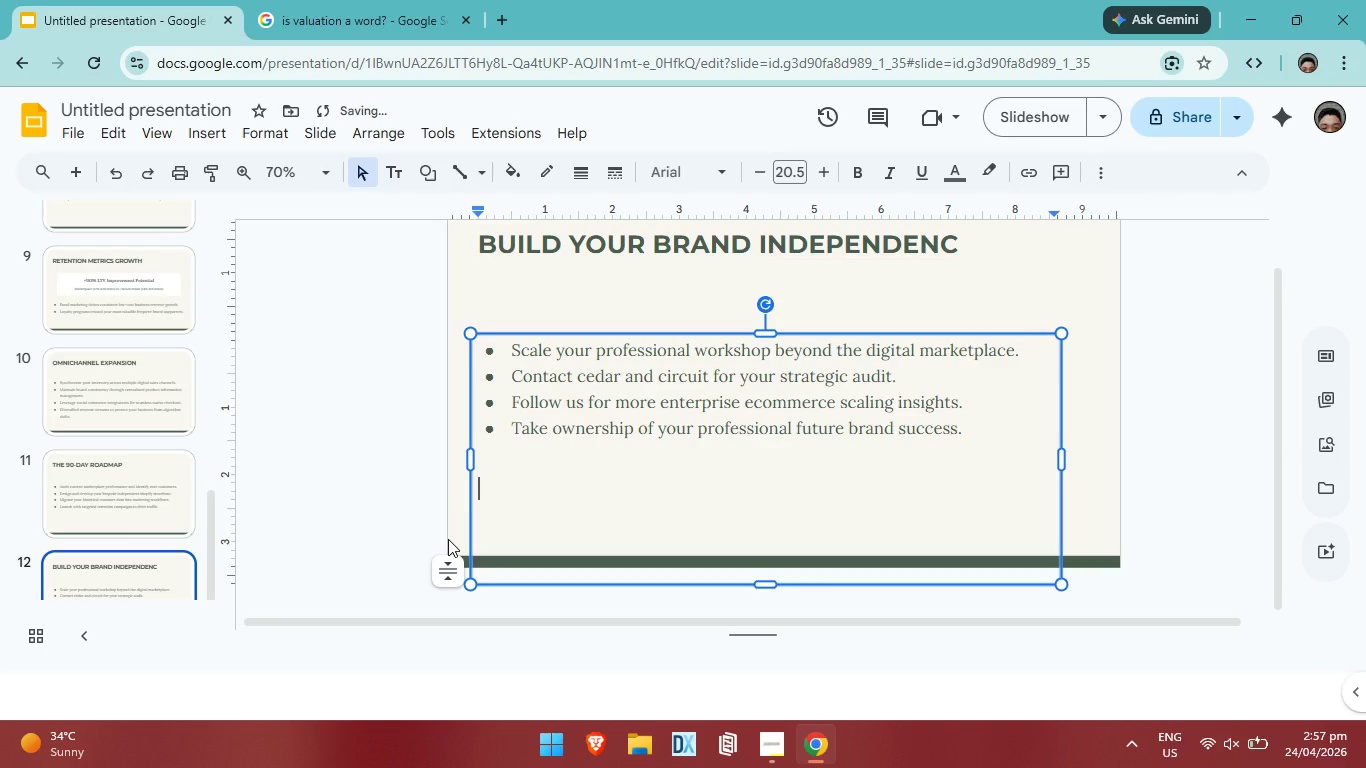 
key(C)
 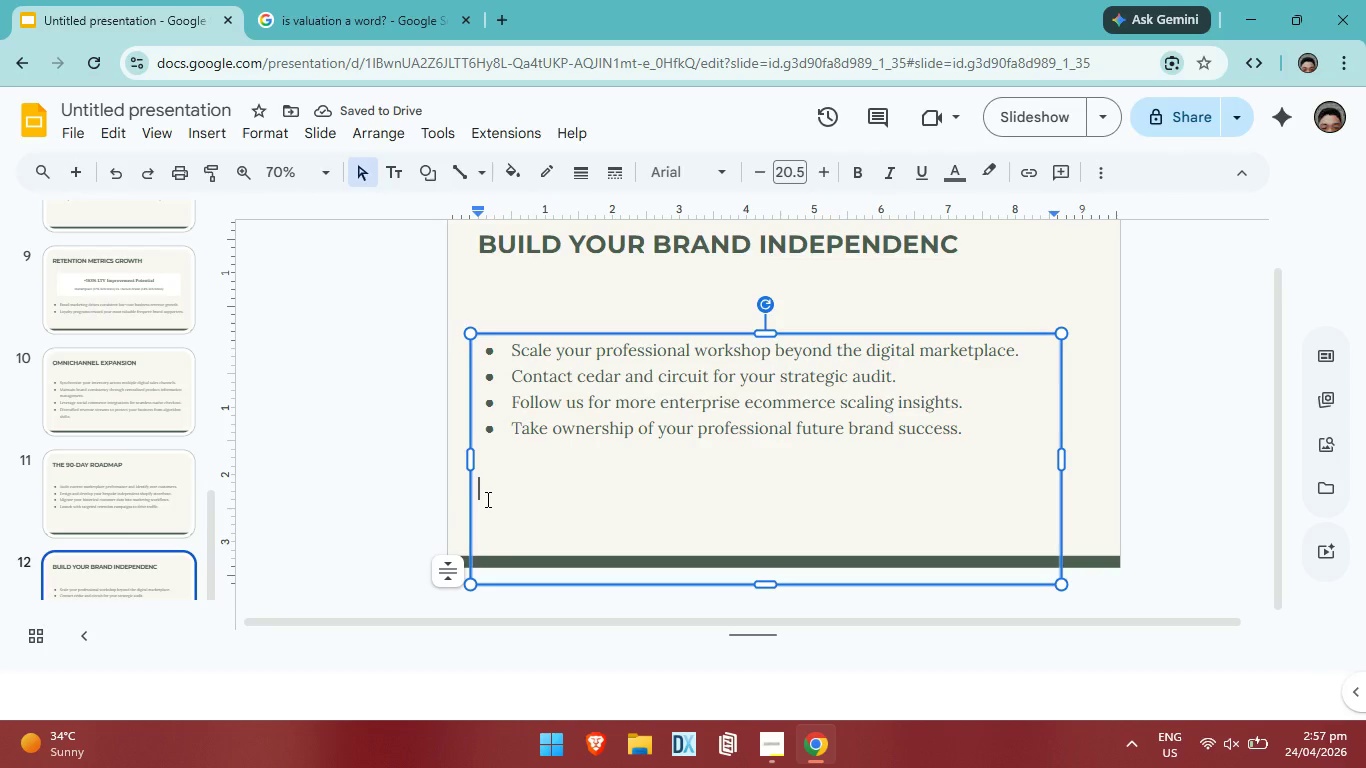 
left_click([486, 499])
 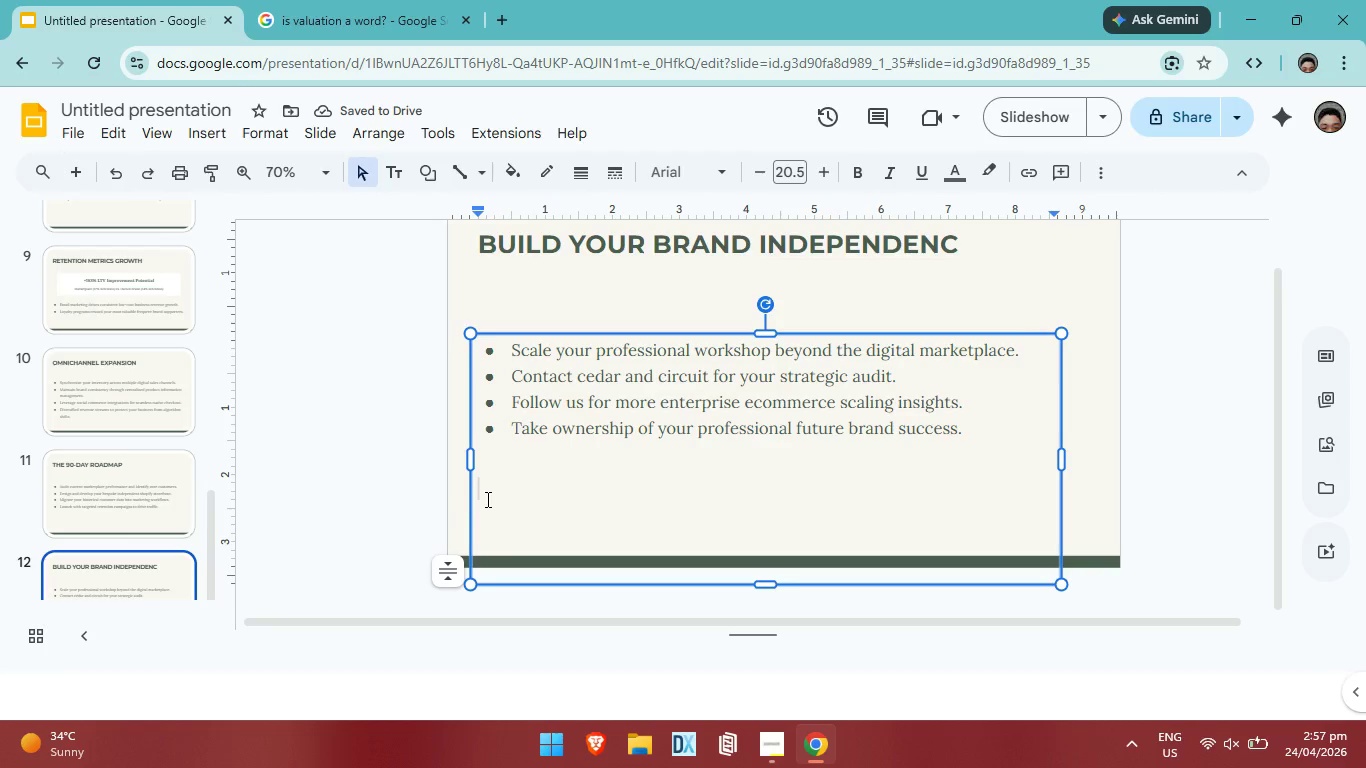 
type(JS)
key(Backspace)
key(Backspace)
type(CEDARCIRCUIT.COM)
 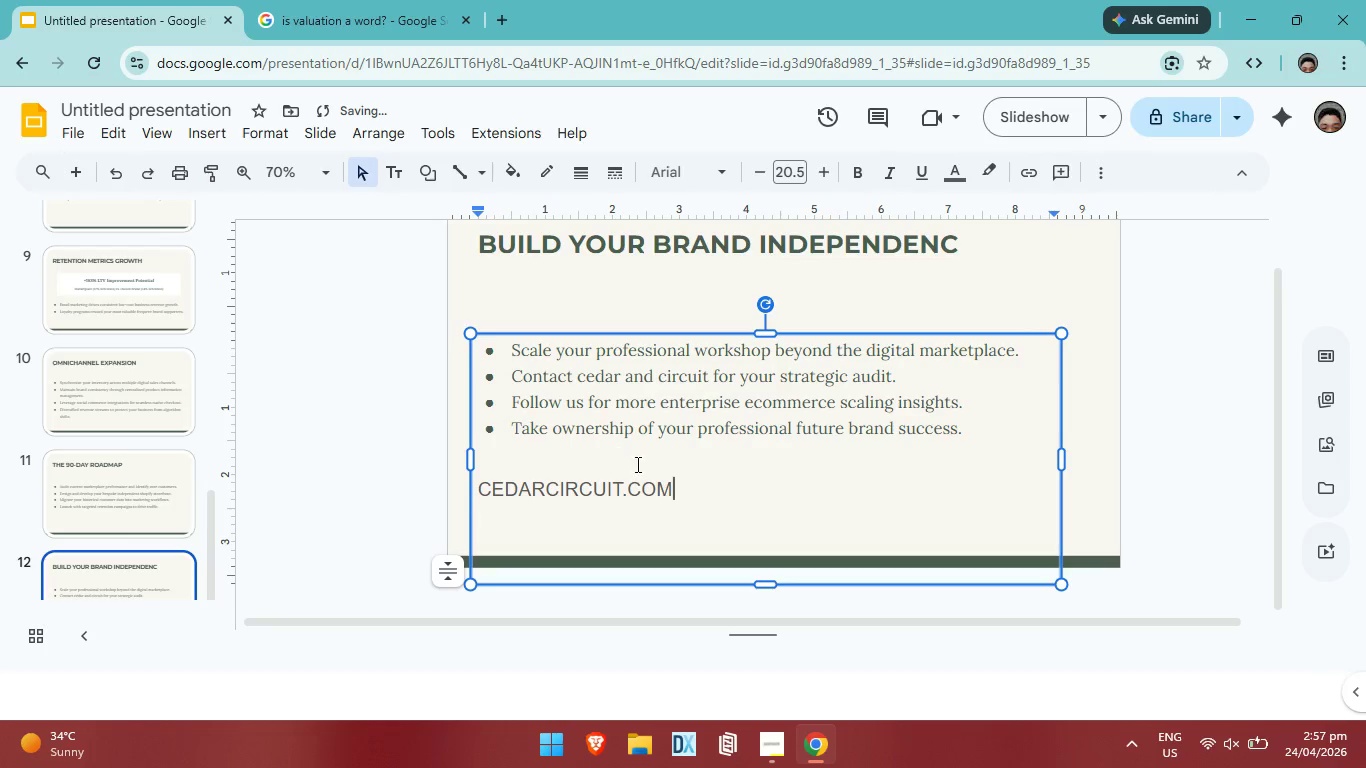 
left_click_drag(start_coordinate=[691, 495], to_coordinate=[478, 487])
 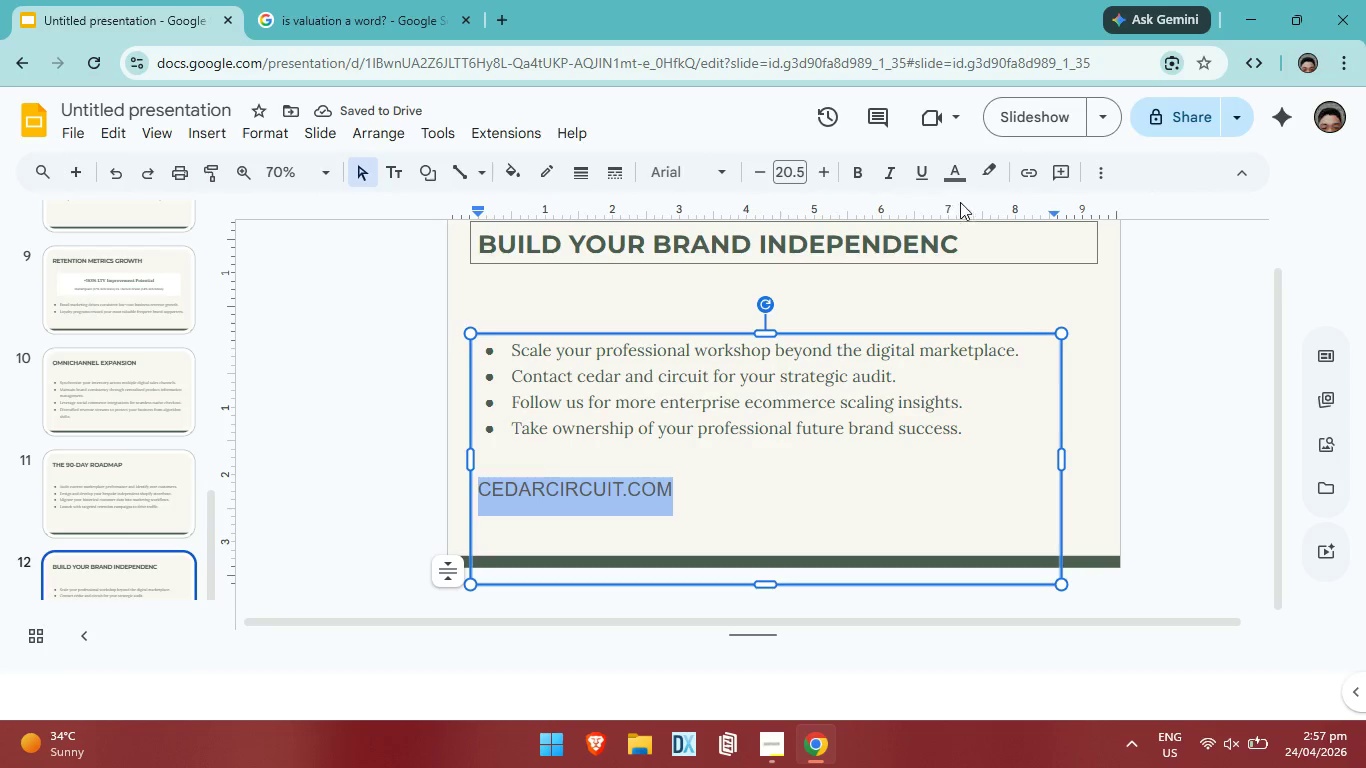 
left_click([959, 175])
 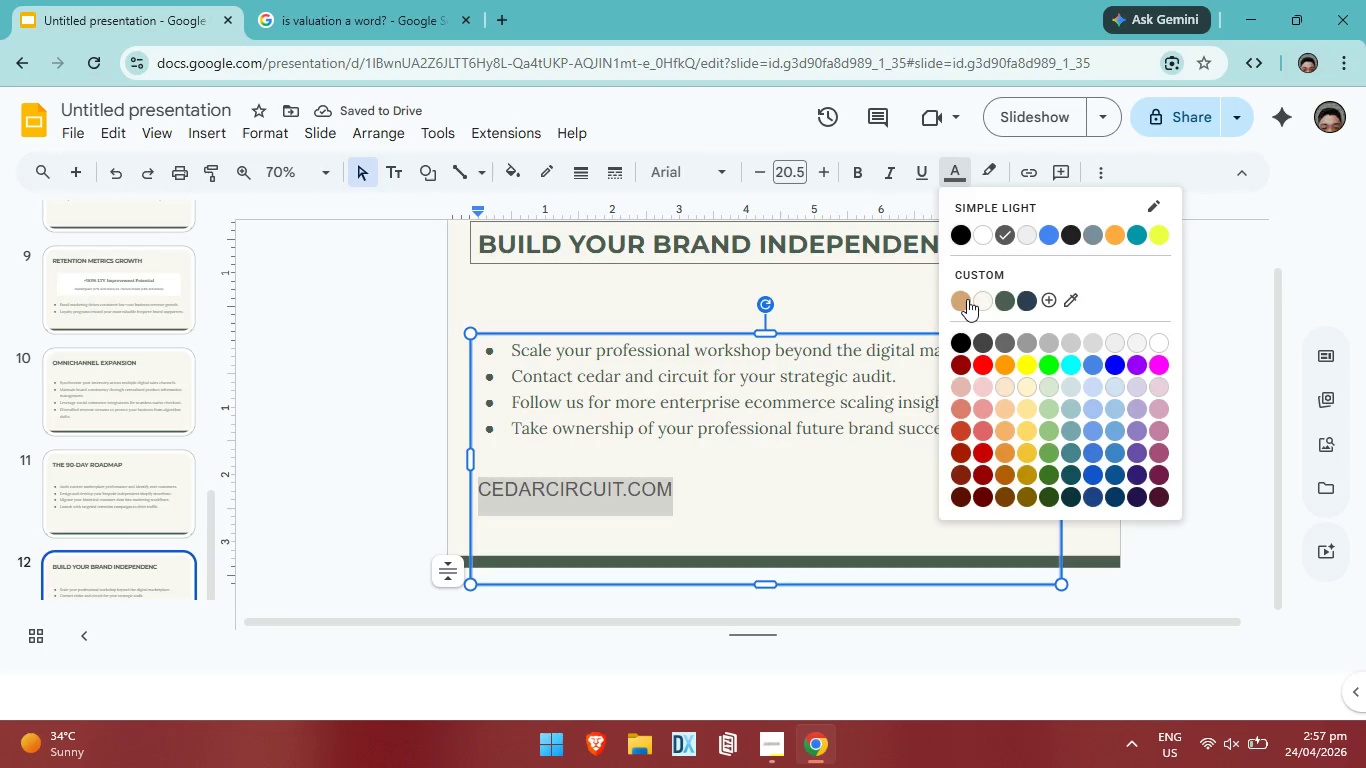 
left_click([966, 299])
 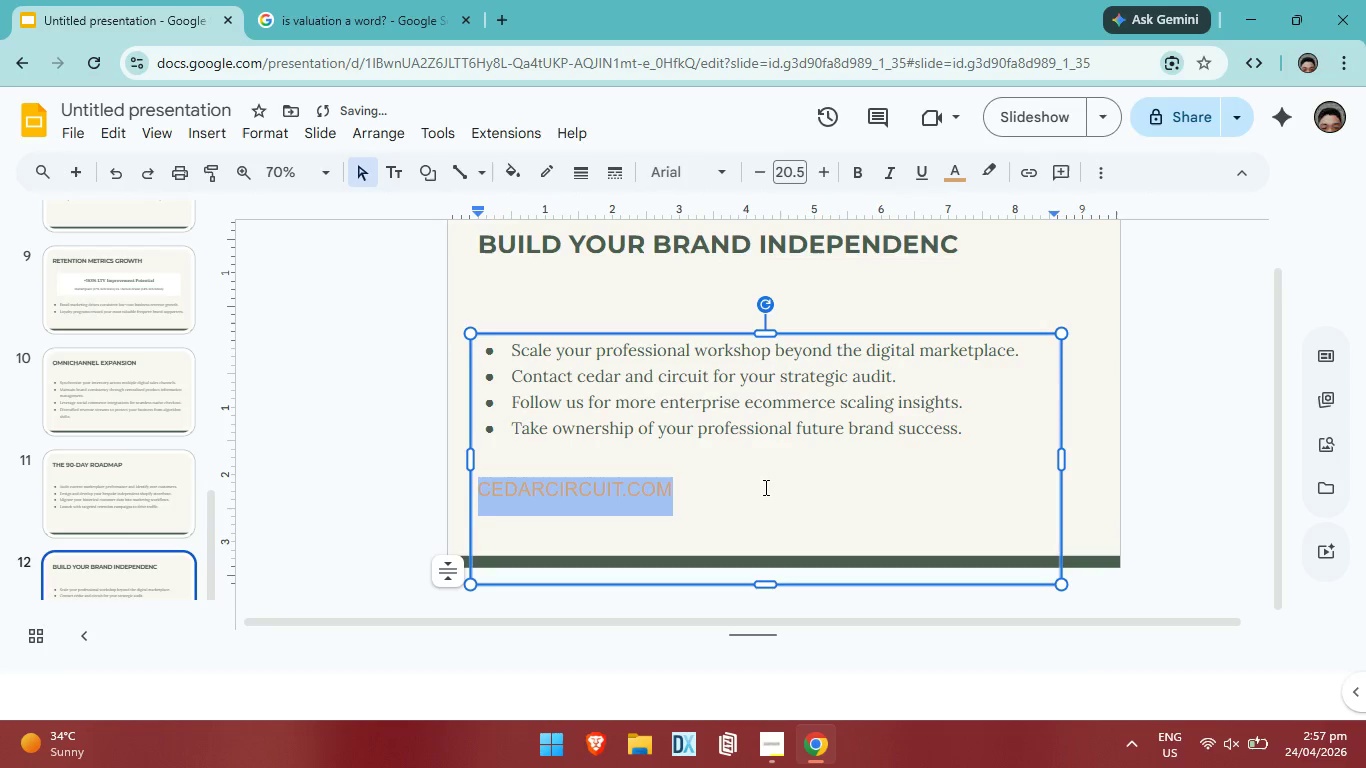 
left_click([764, 487])
 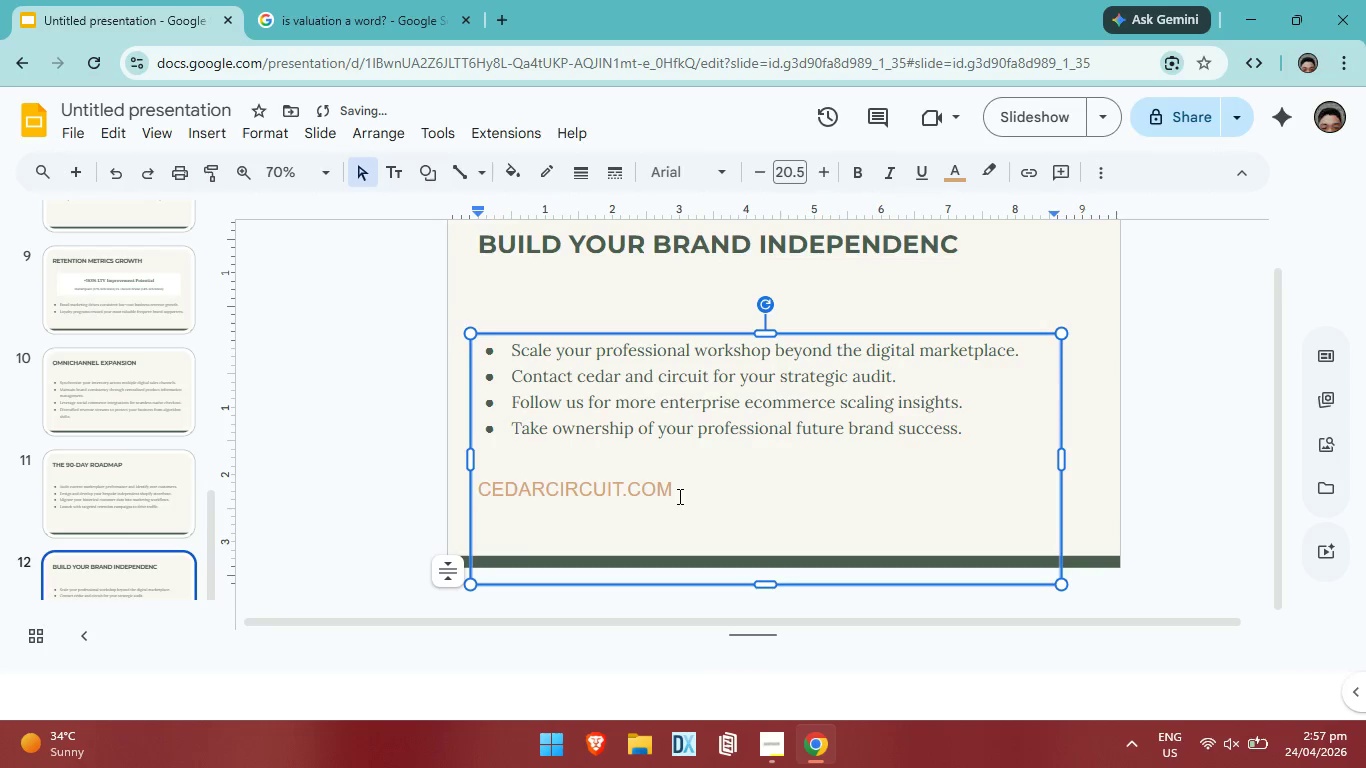 
left_click([677, 496])
 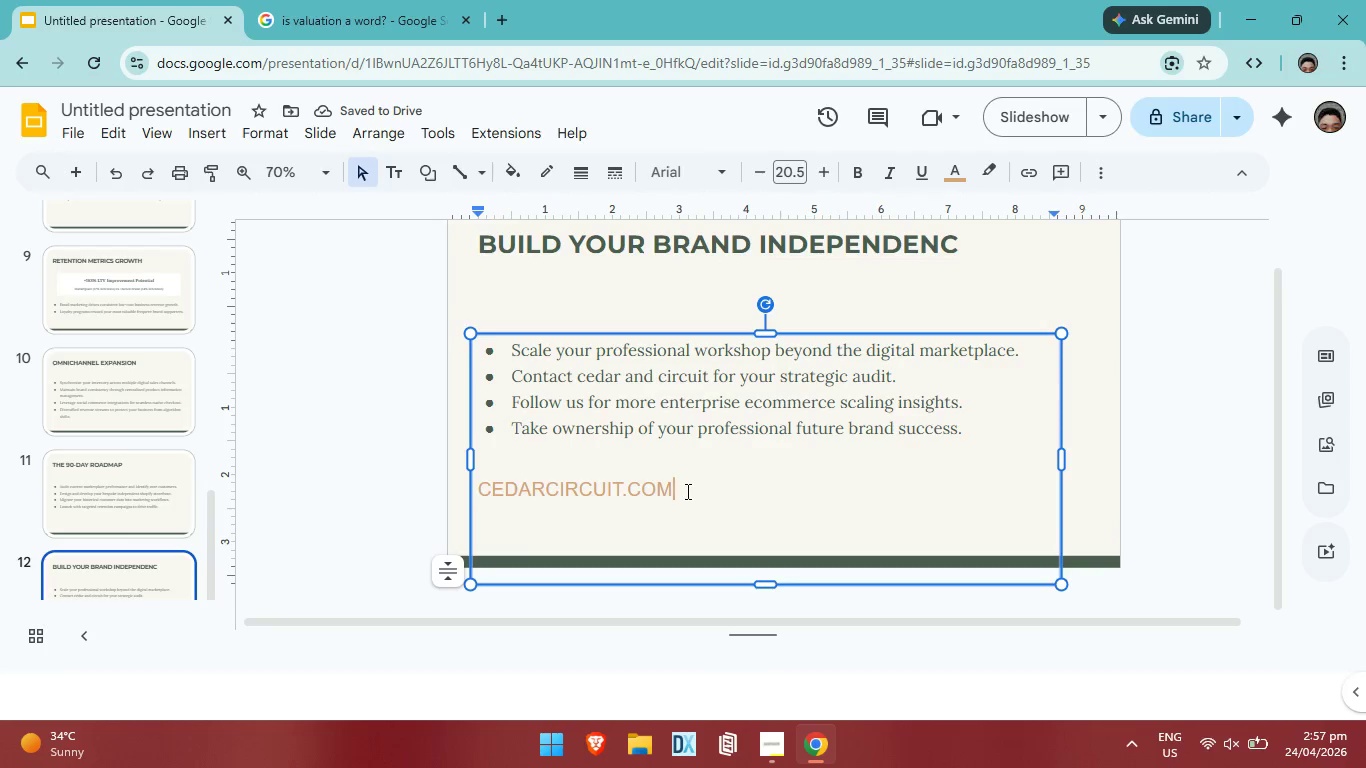 
left_click_drag(start_coordinate=[686, 490], to_coordinate=[479, 479])
 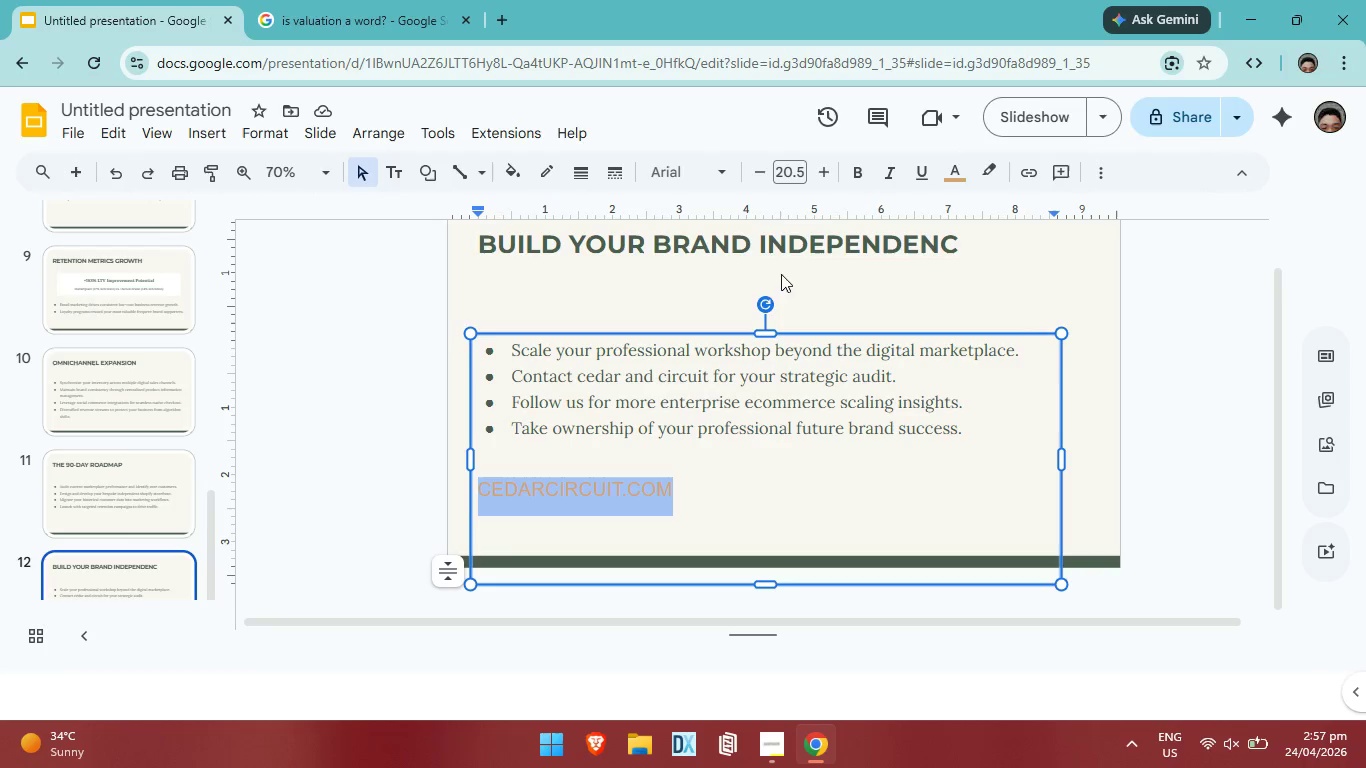 
wait(7.7)
 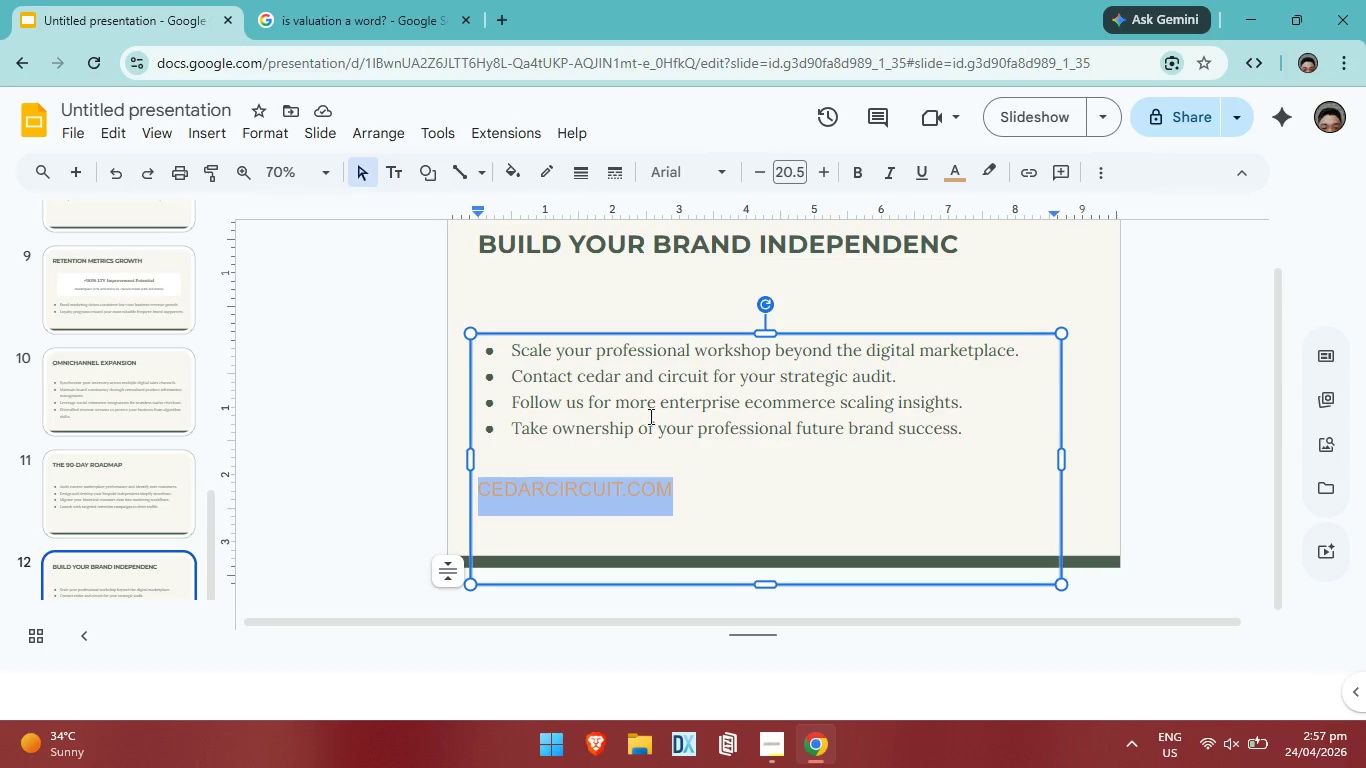 
double_click([699, 172])
 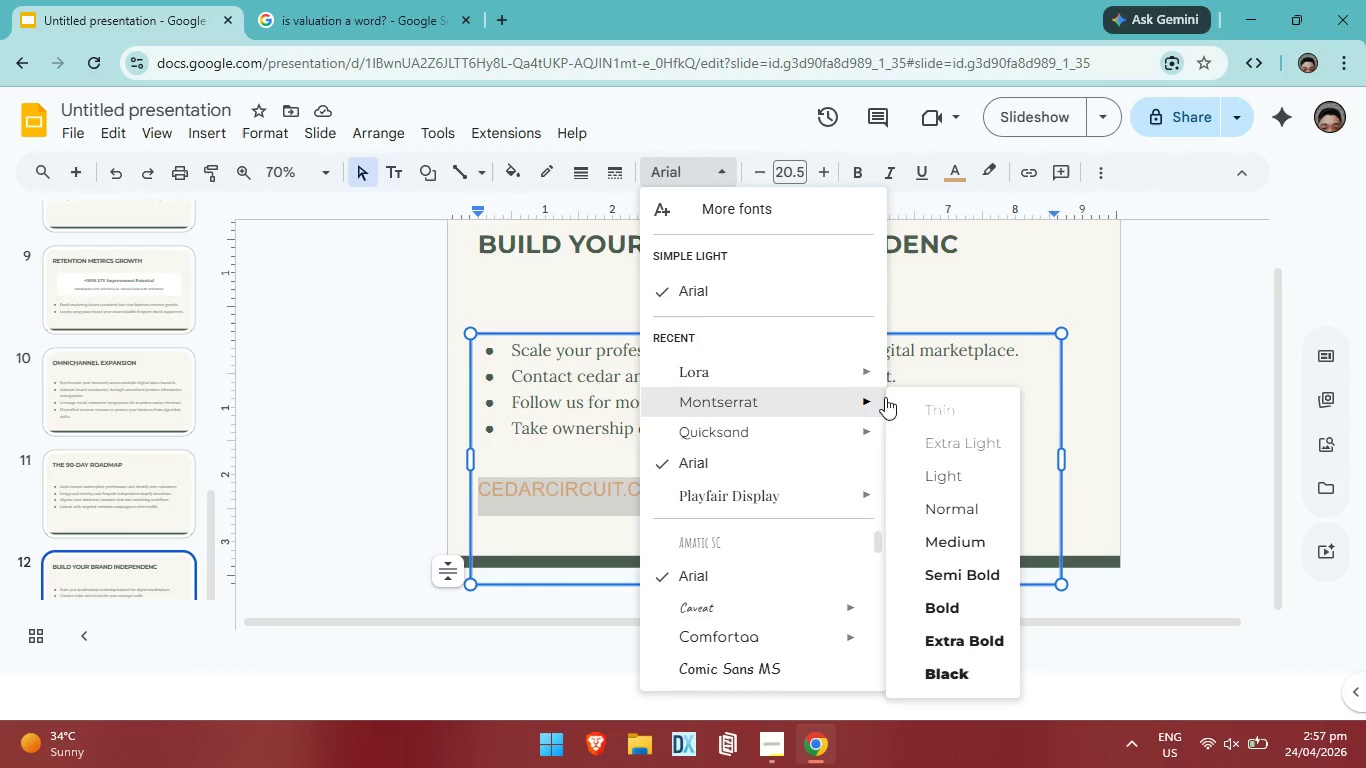 
left_click([948, 598])
 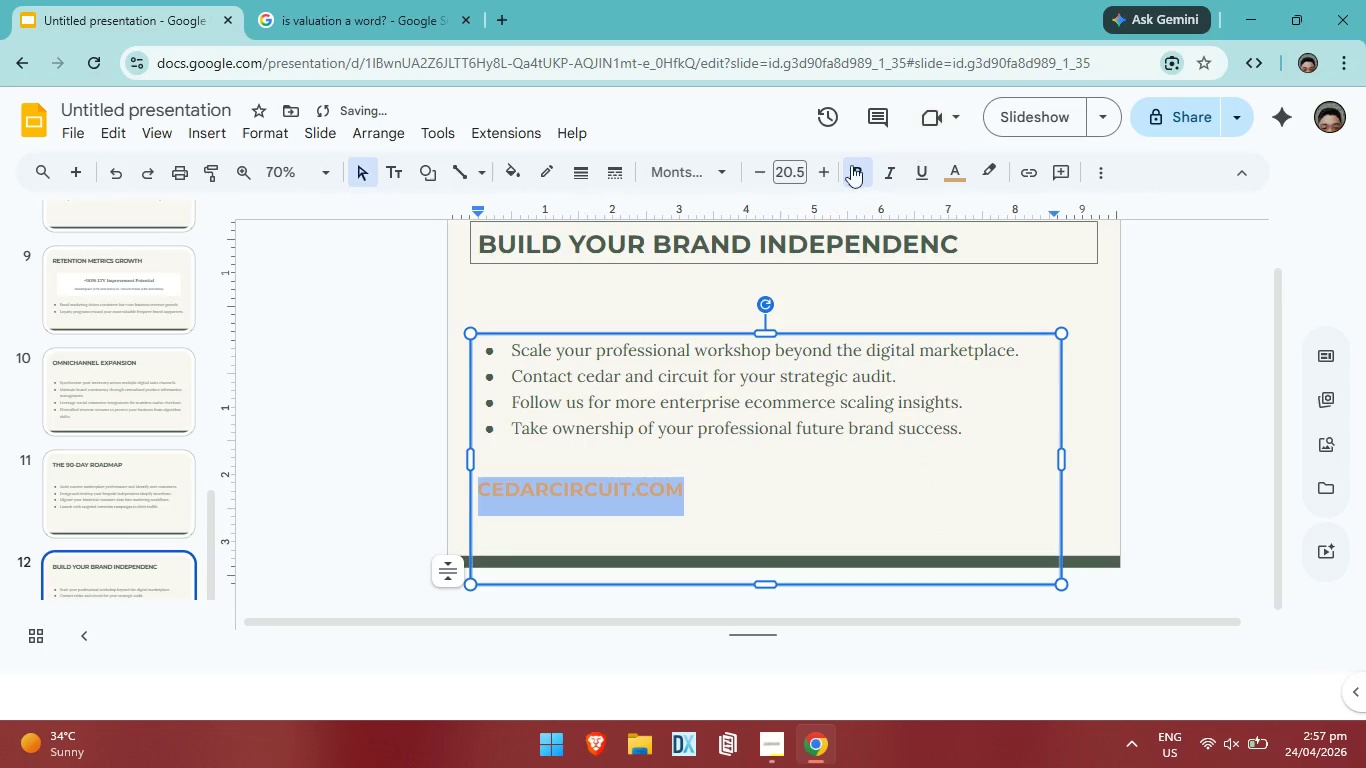 
left_click([823, 173])
 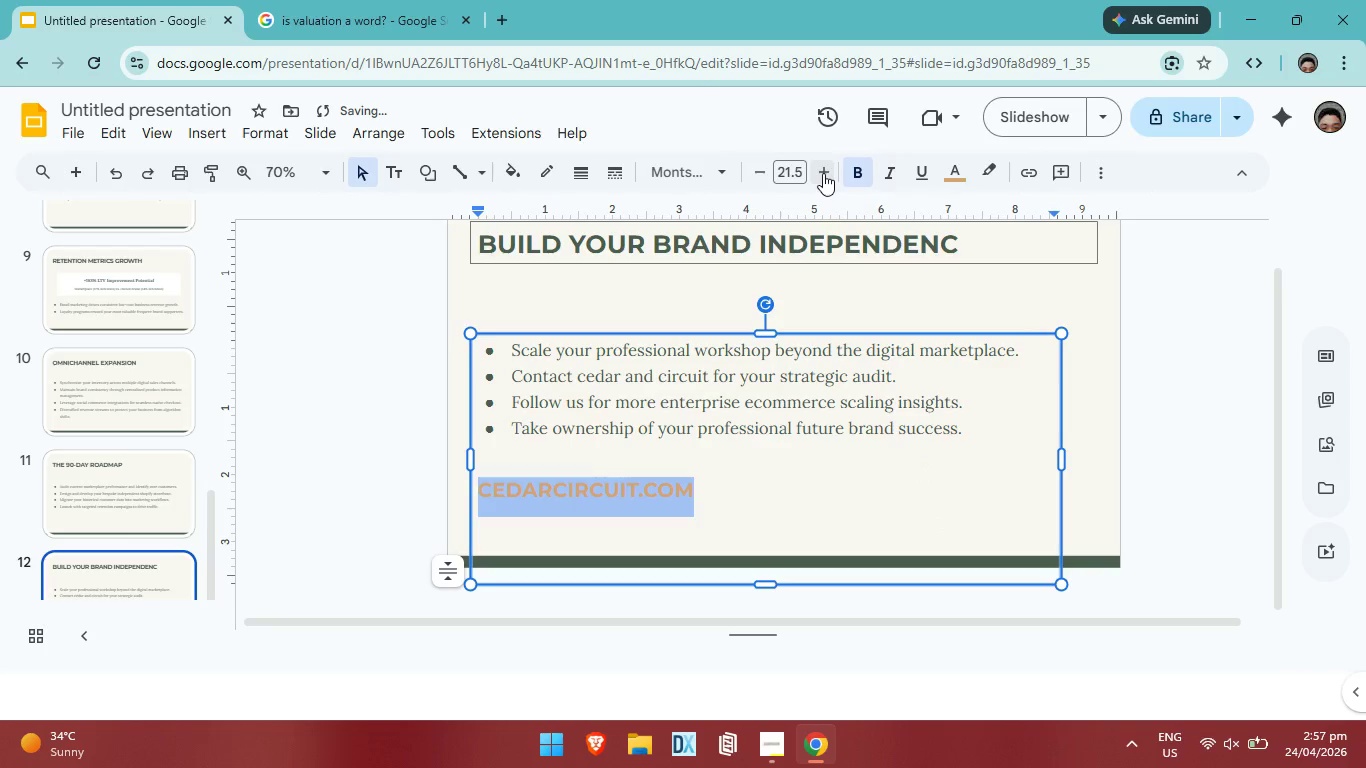 
left_click([823, 173])
 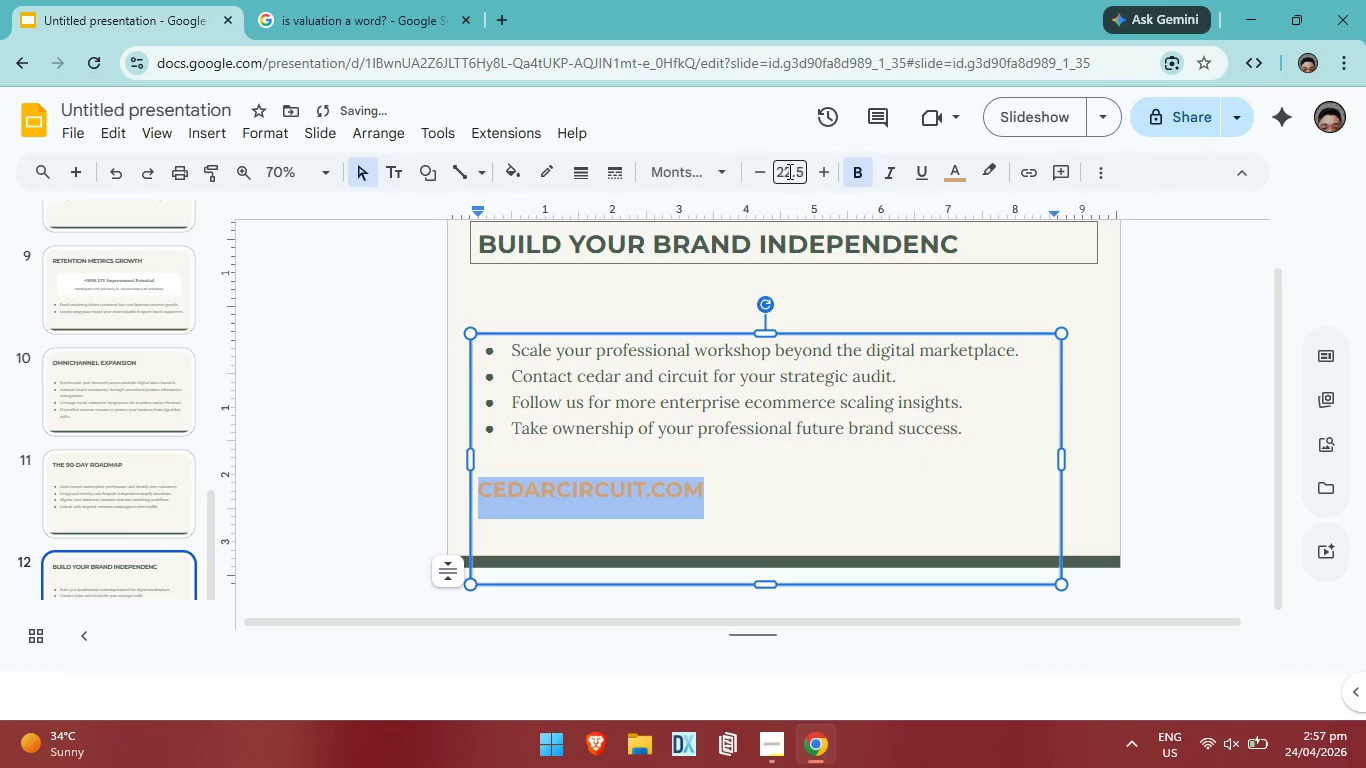 
left_click([833, 173])
 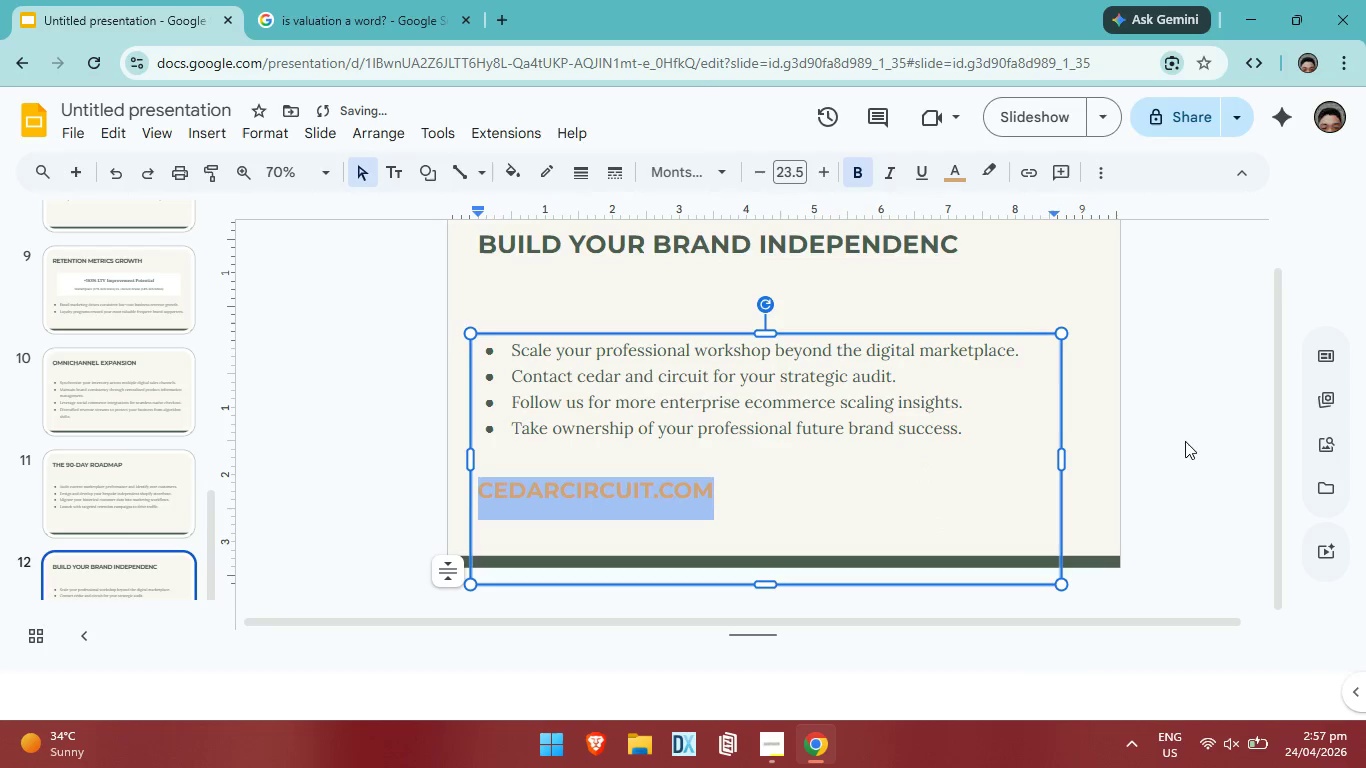 
left_click([1189, 442])
 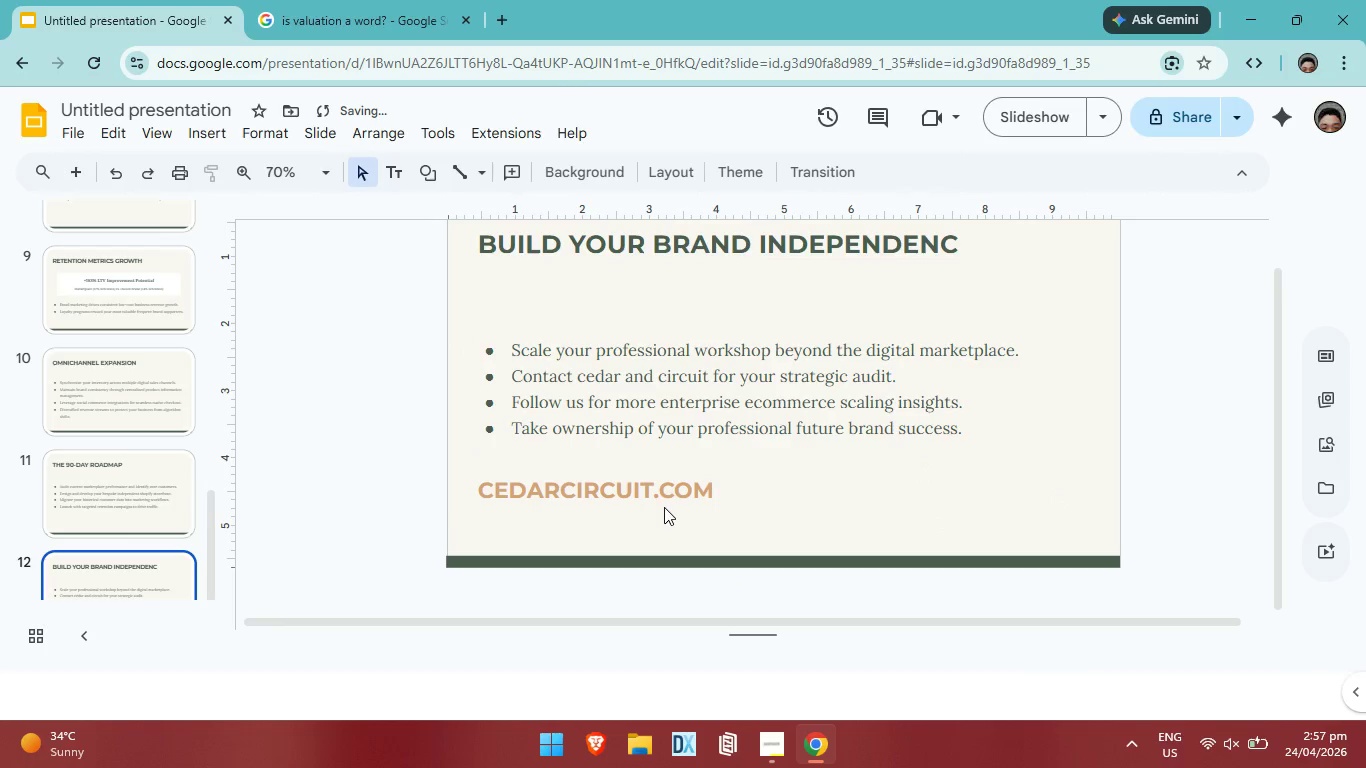 
left_click([670, 490])
 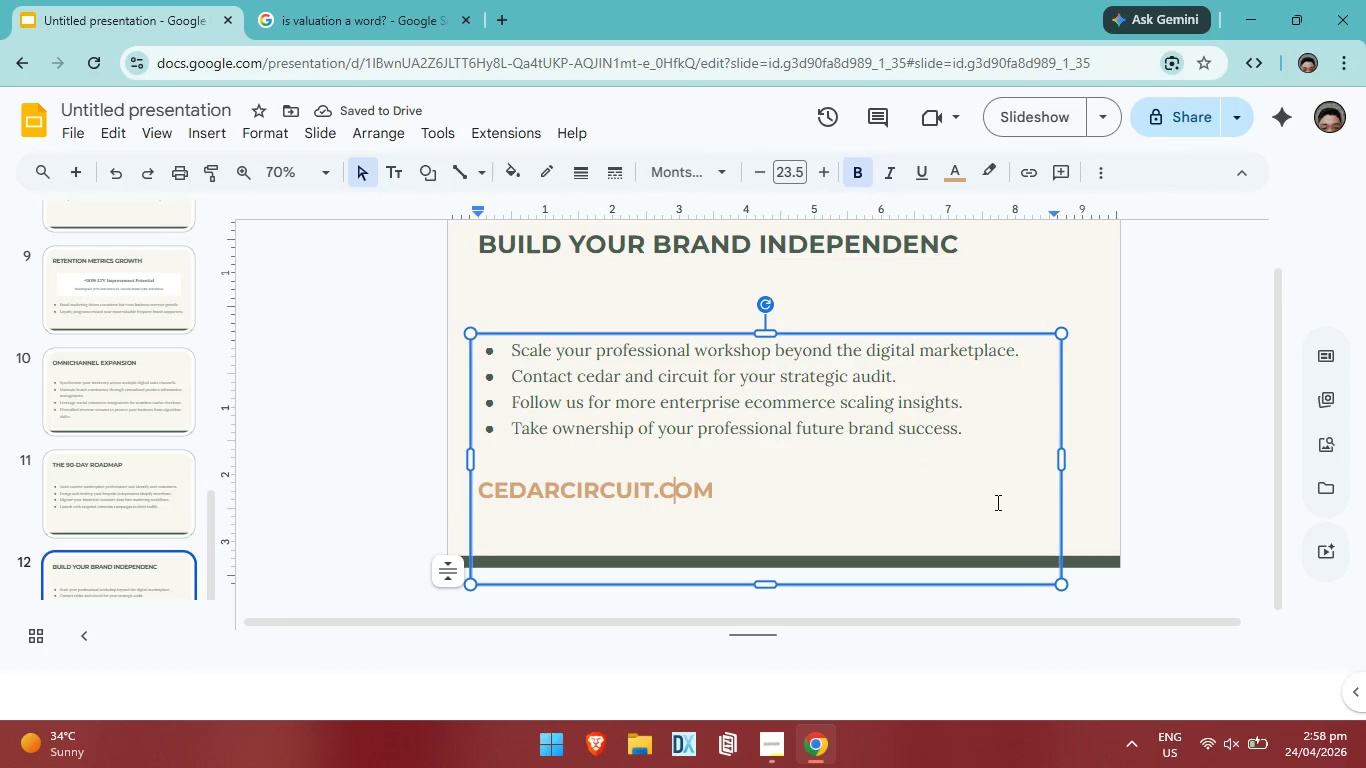 
left_click([1211, 470])
 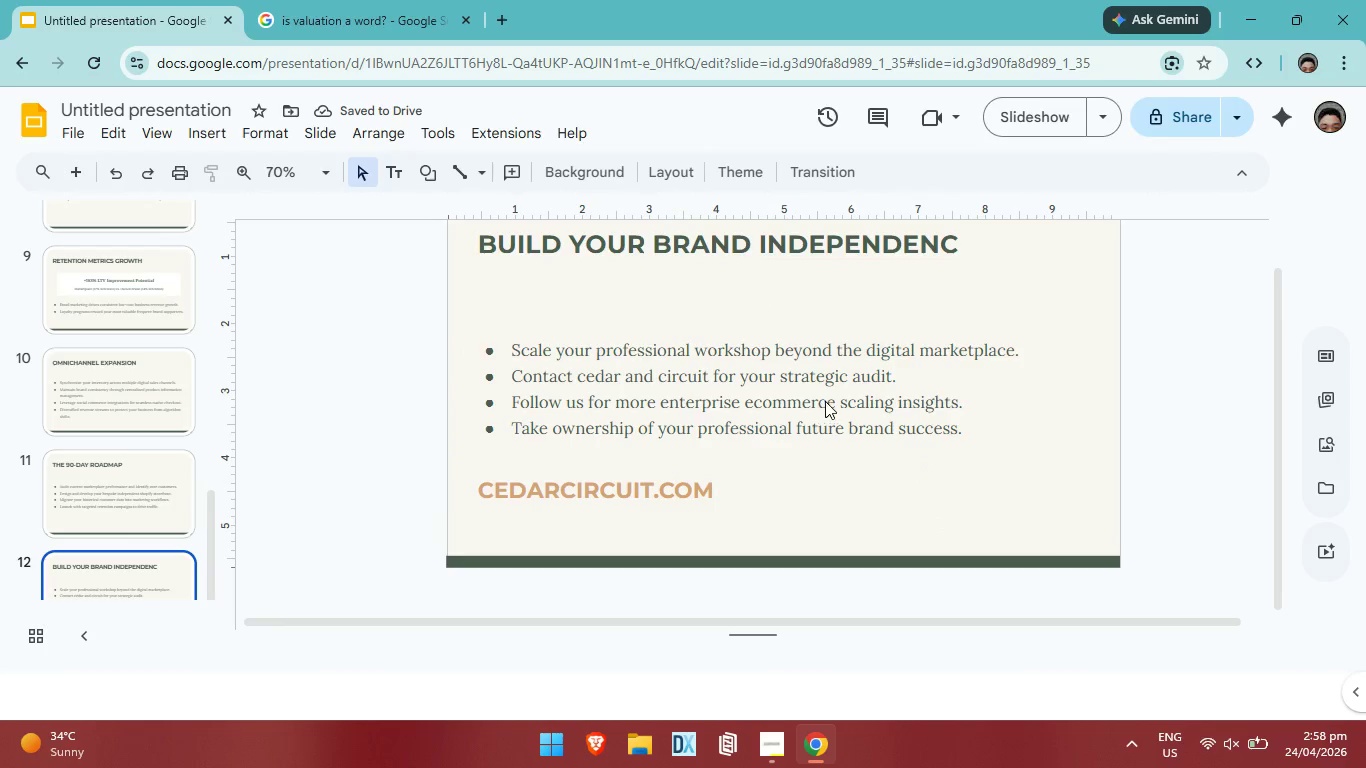 
scroll: coordinate [825, 401], scroll_direction: up, amount: 1.0
 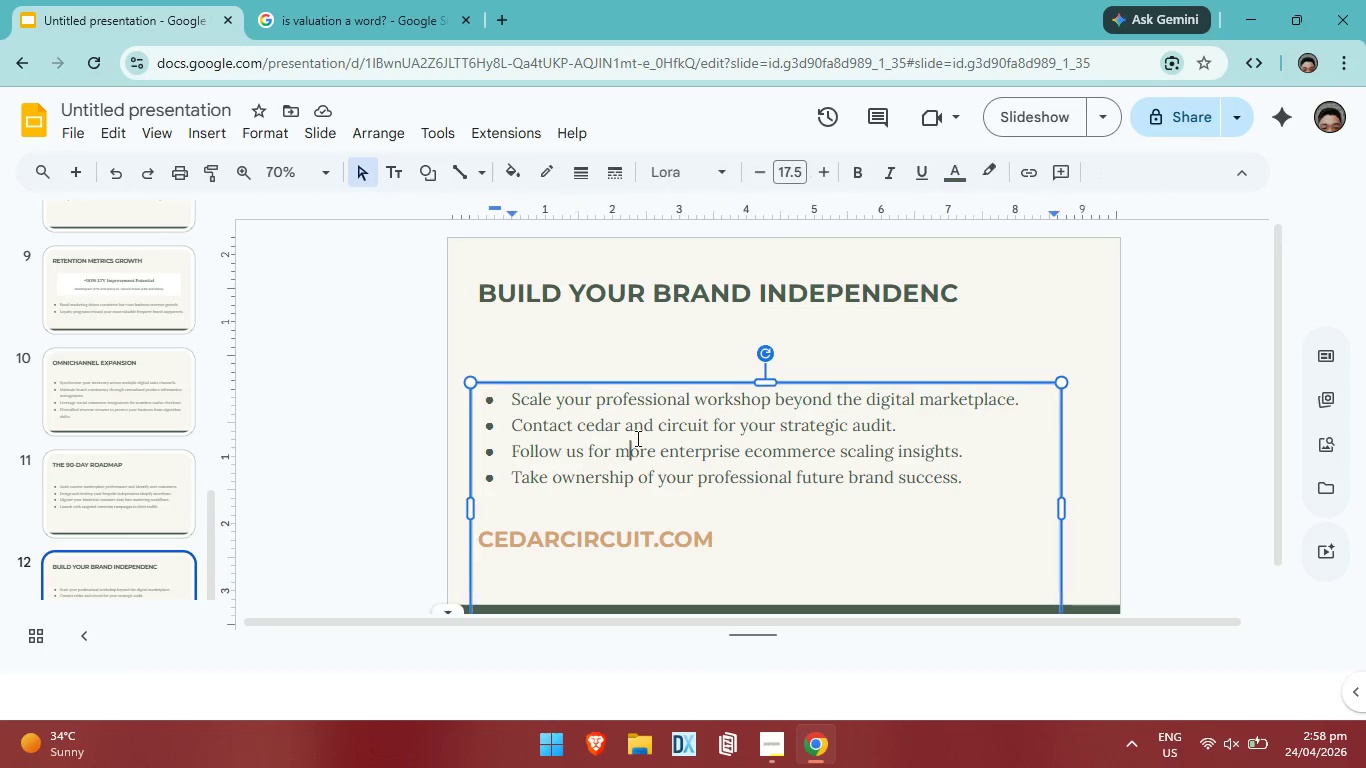 
left_click_drag(start_coordinate=[705, 385], to_coordinate=[708, 378])
 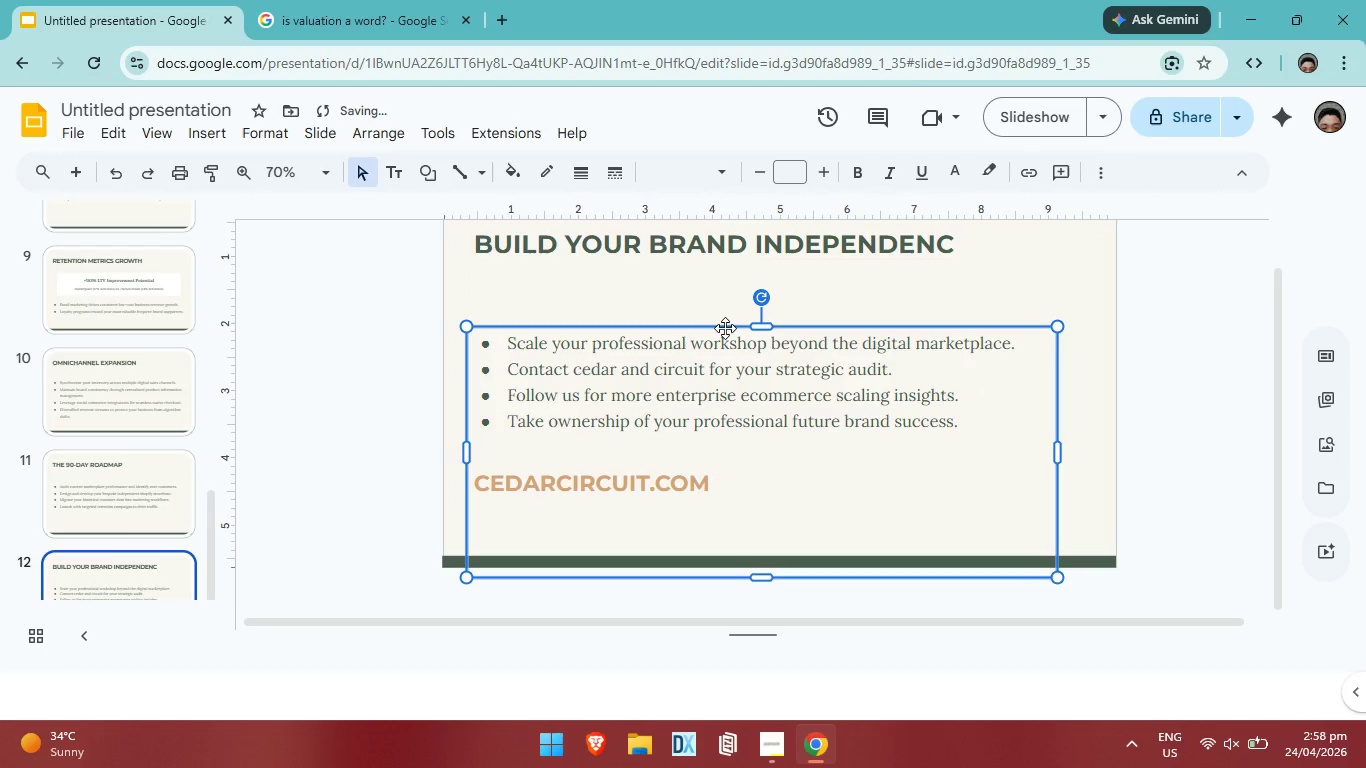 
left_click_drag(start_coordinate=[725, 327], to_coordinate=[725, 317])
 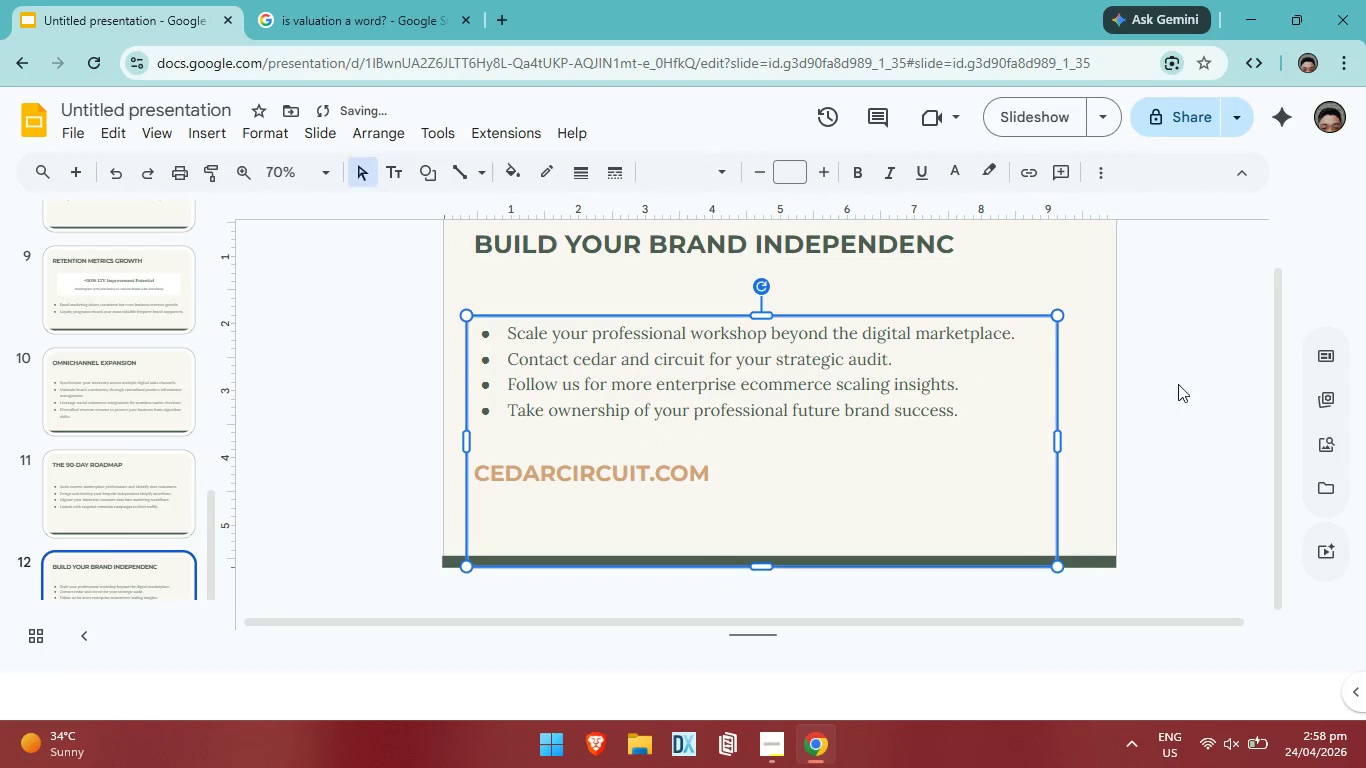 
left_click([1190, 384])
 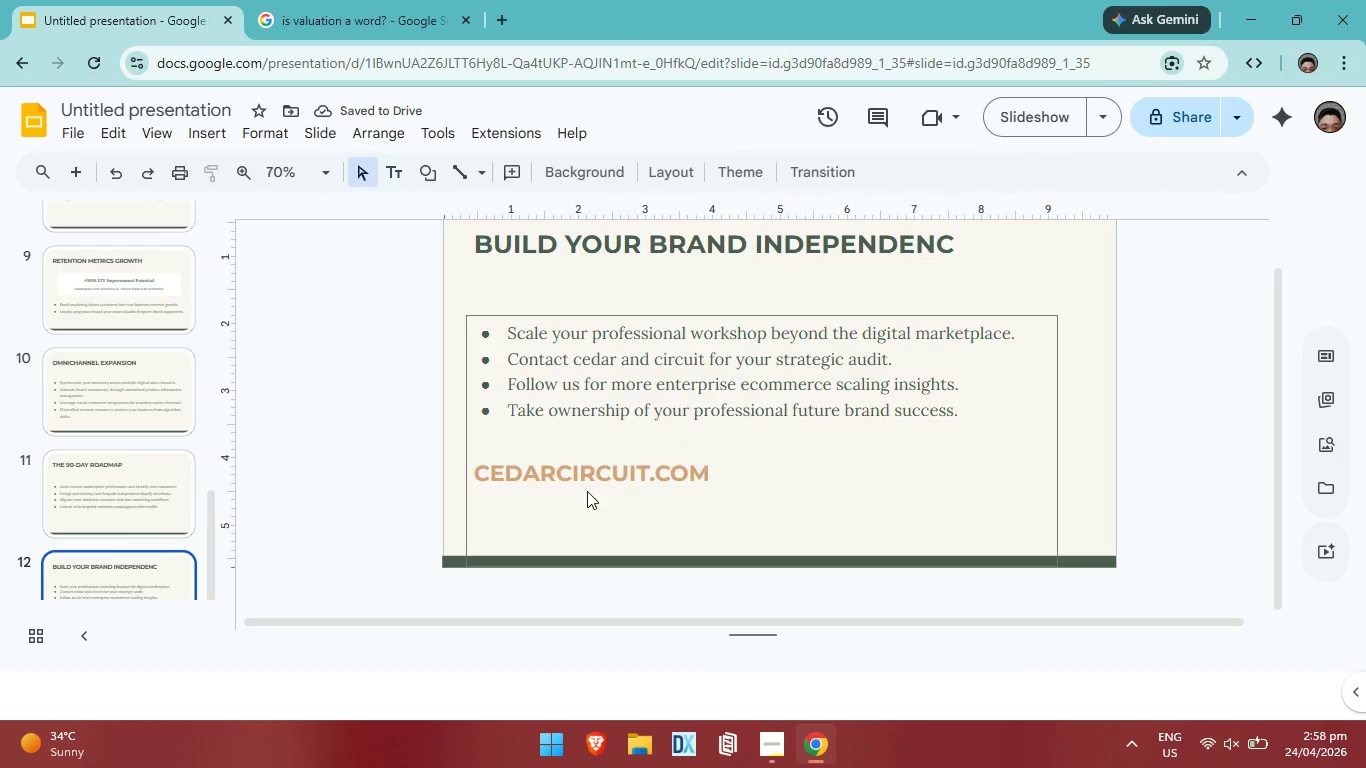 
left_click([497, 442])
 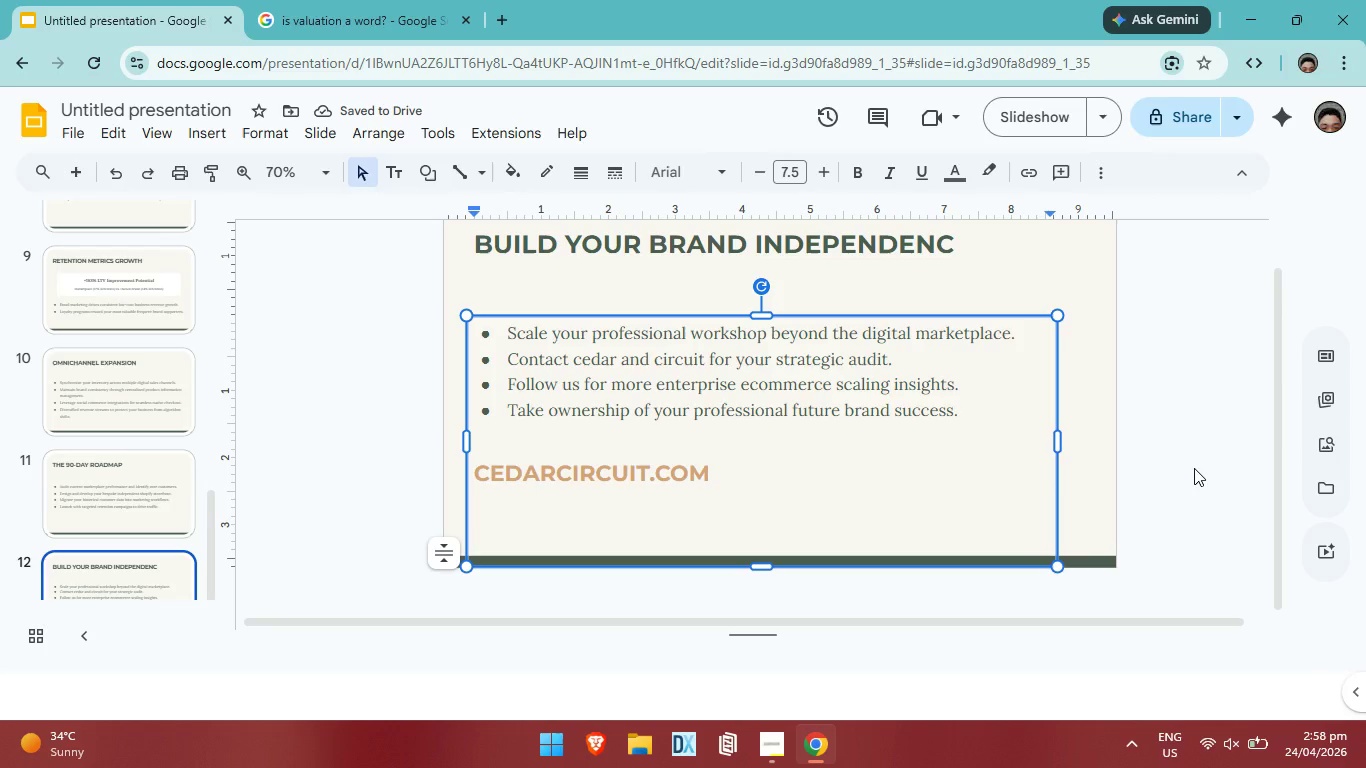 
left_click([1194, 468])
 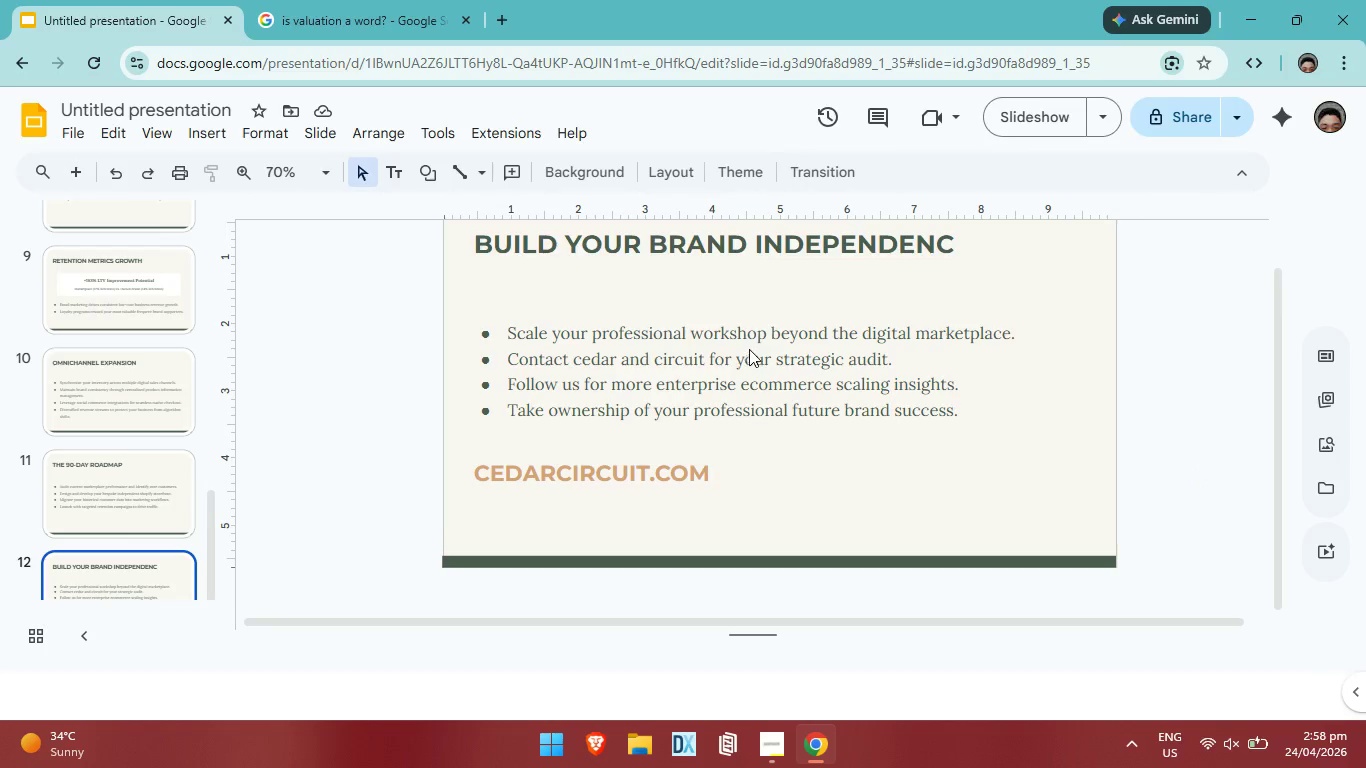 
scroll: coordinate [749, 326], scroll_direction: up, amount: 2.0
 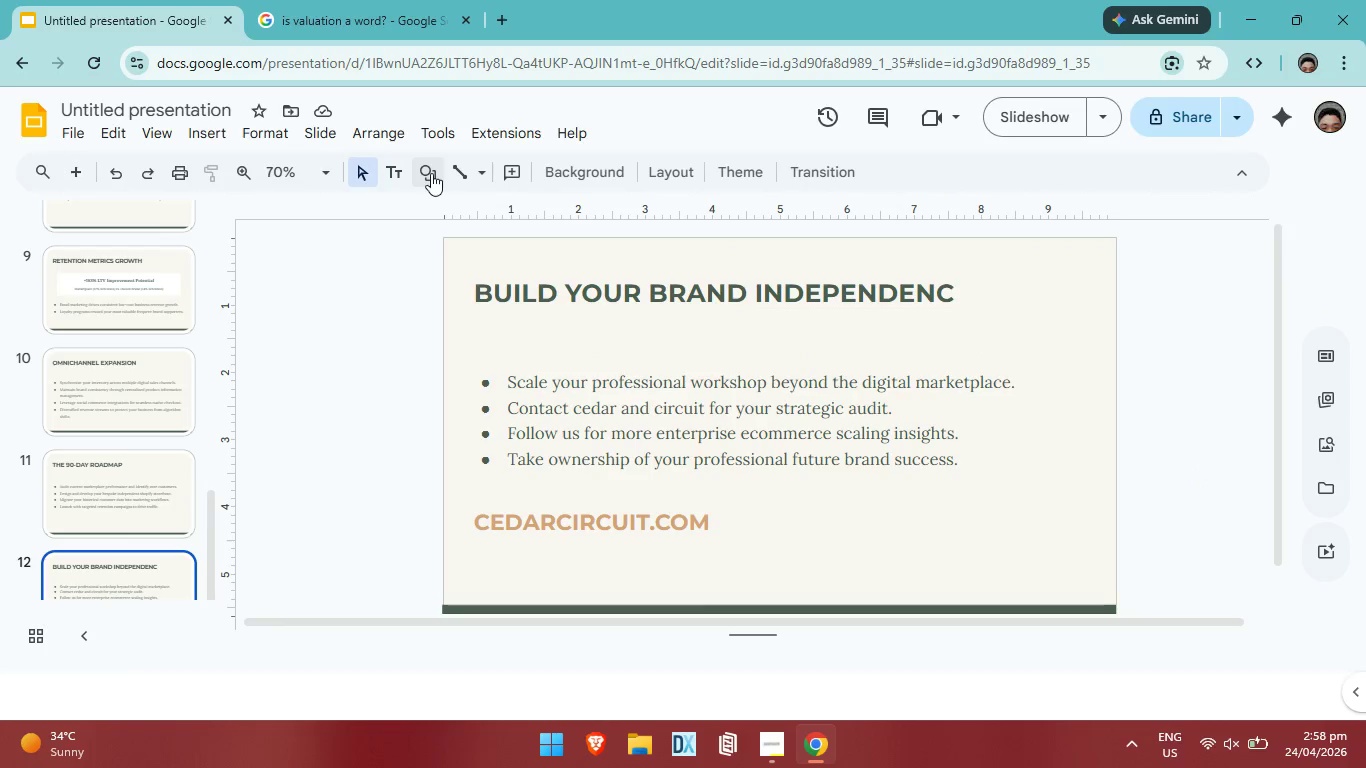 
left_click([448, 170])
 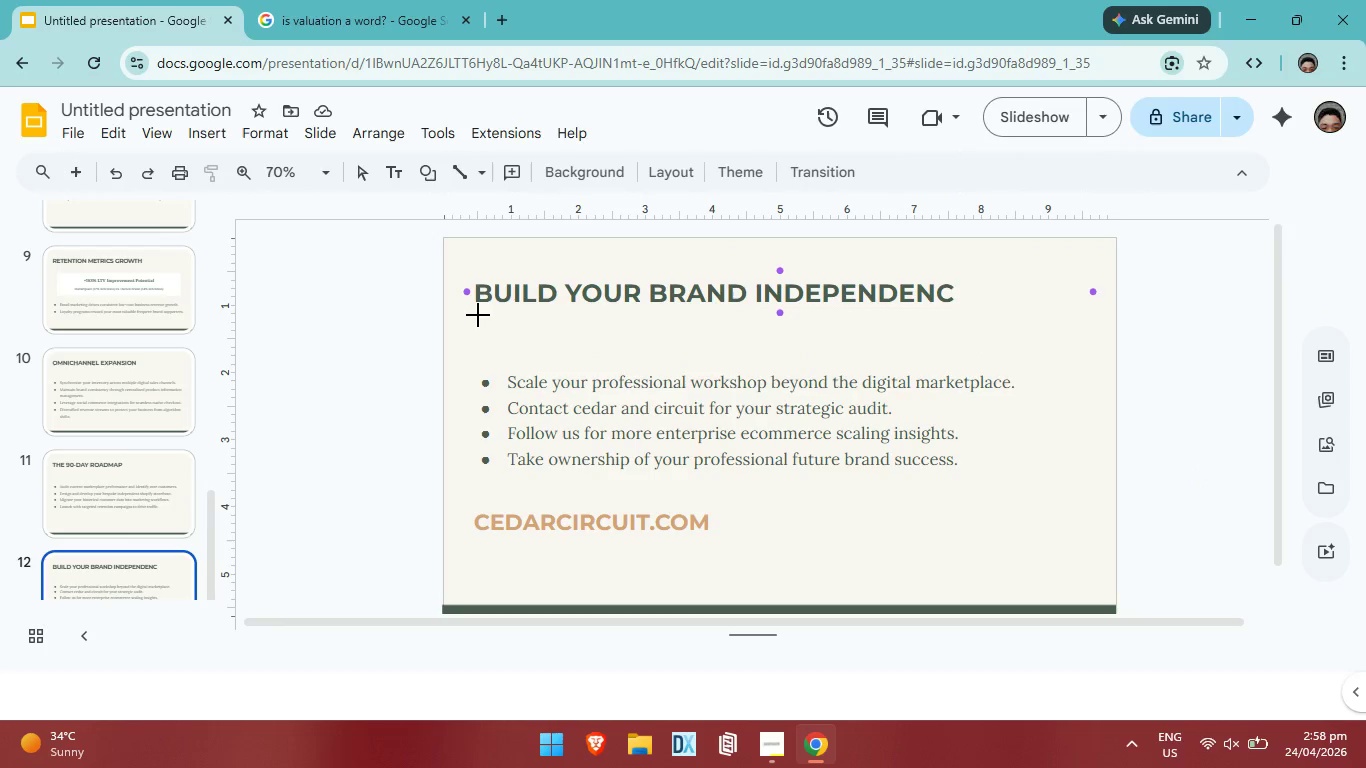 
left_click_drag(start_coordinate=[477, 315], to_coordinate=[981, 315])
 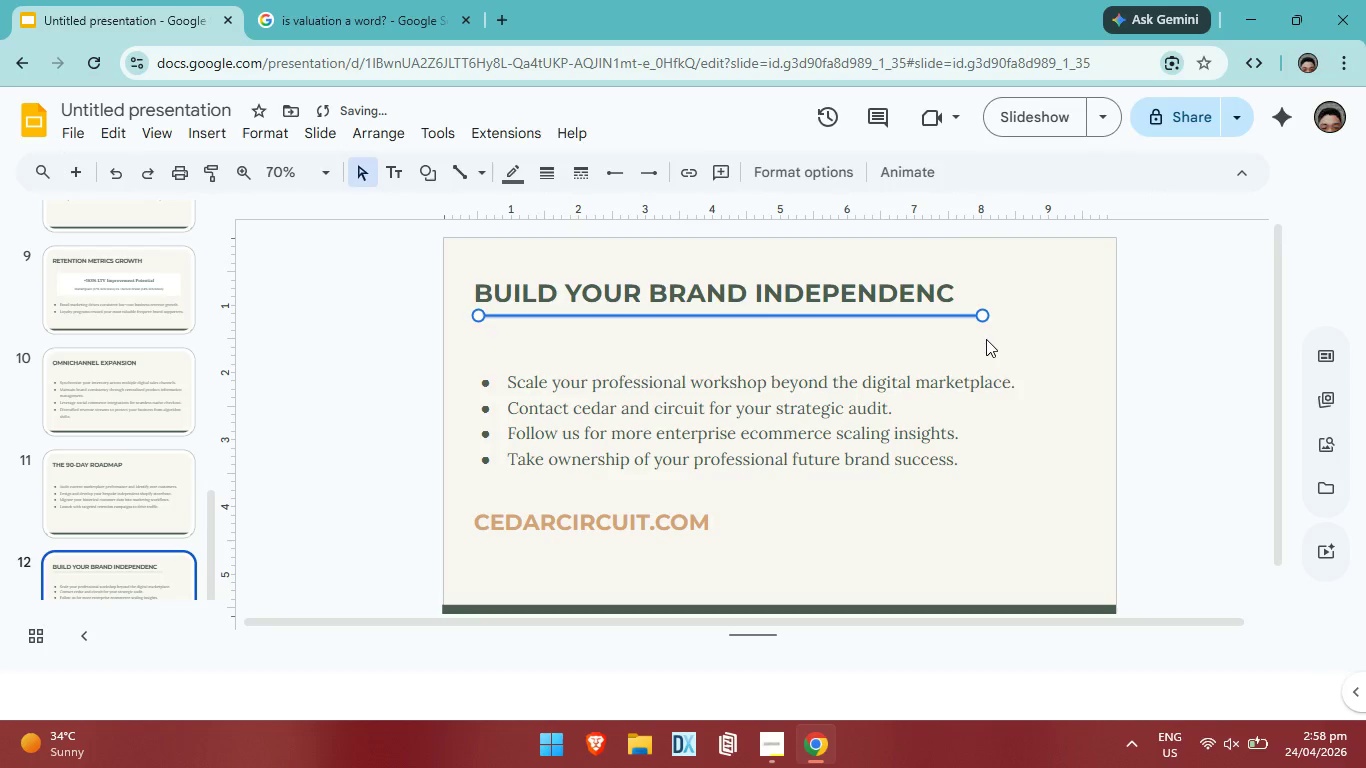 
left_click([986, 339])
 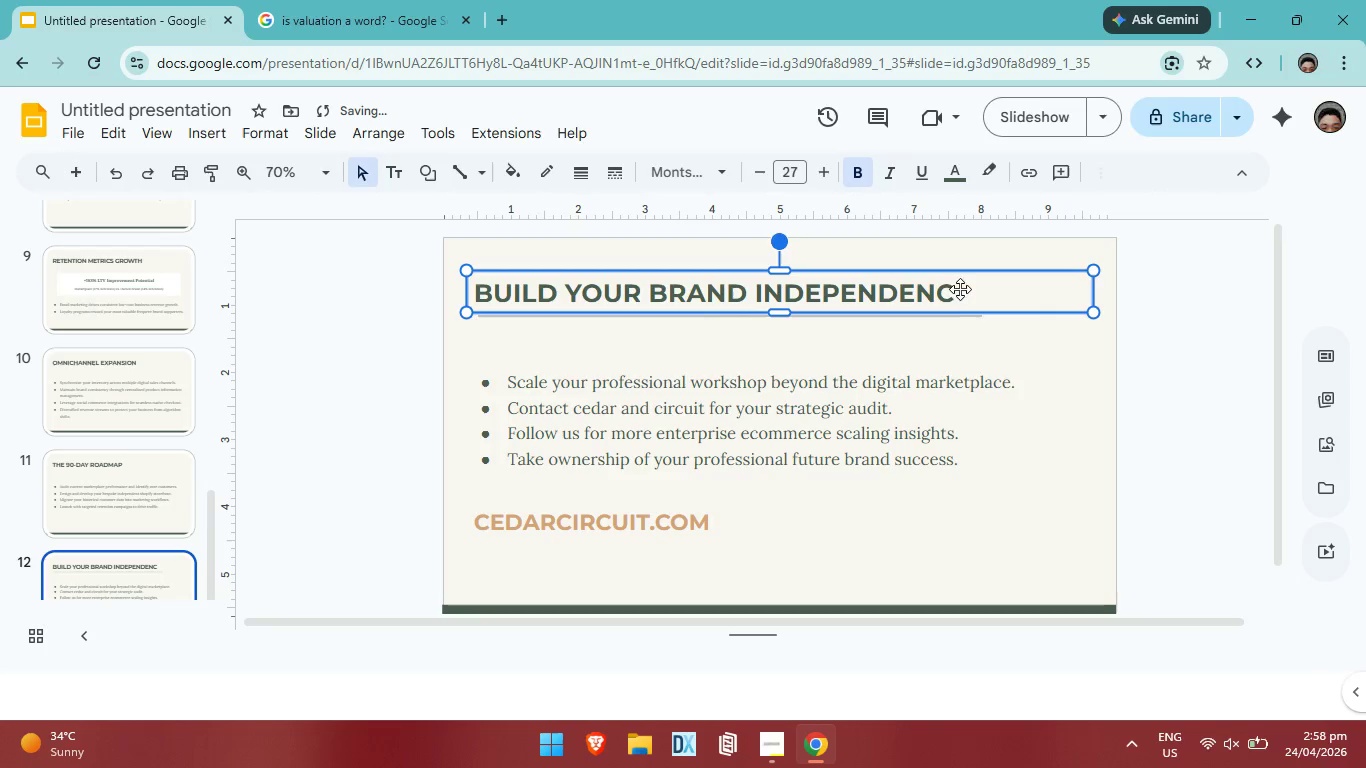 
double_click([960, 294])
 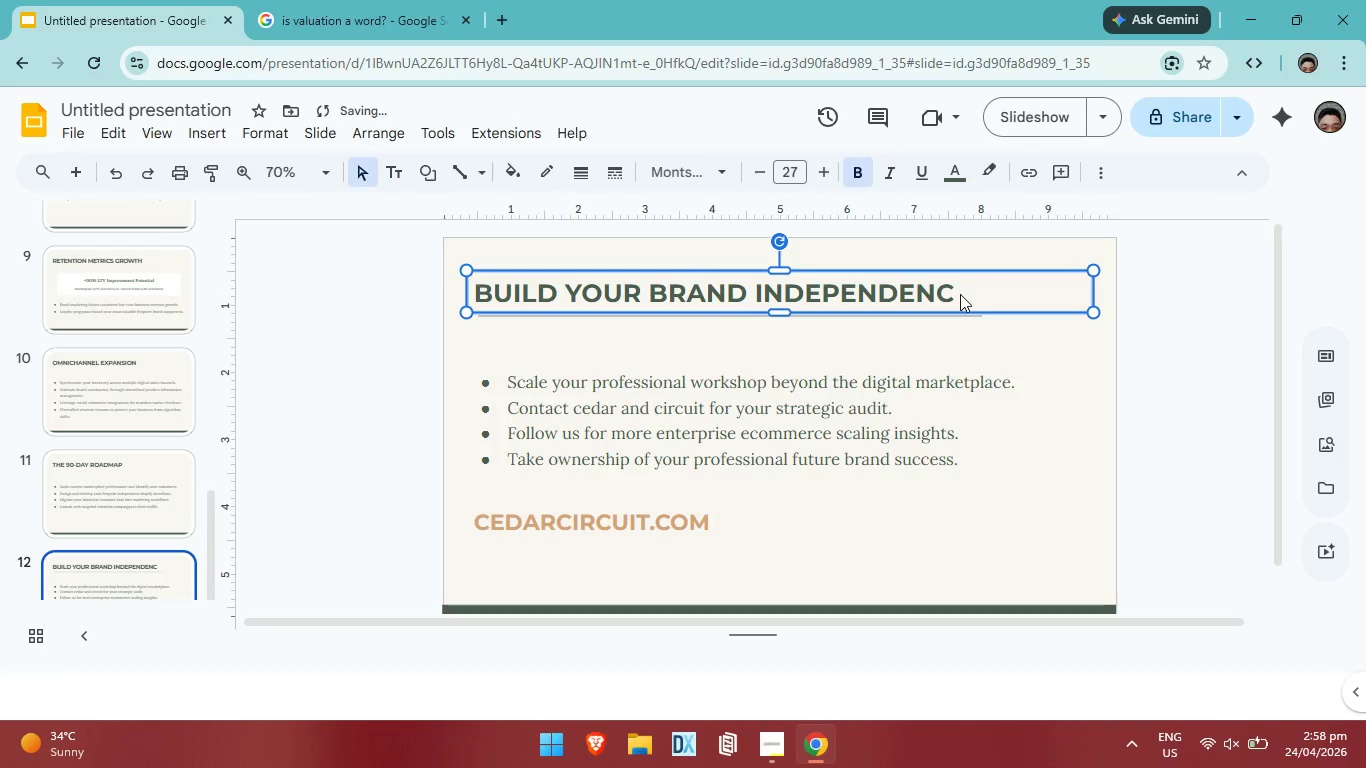 
triple_click([960, 294])
 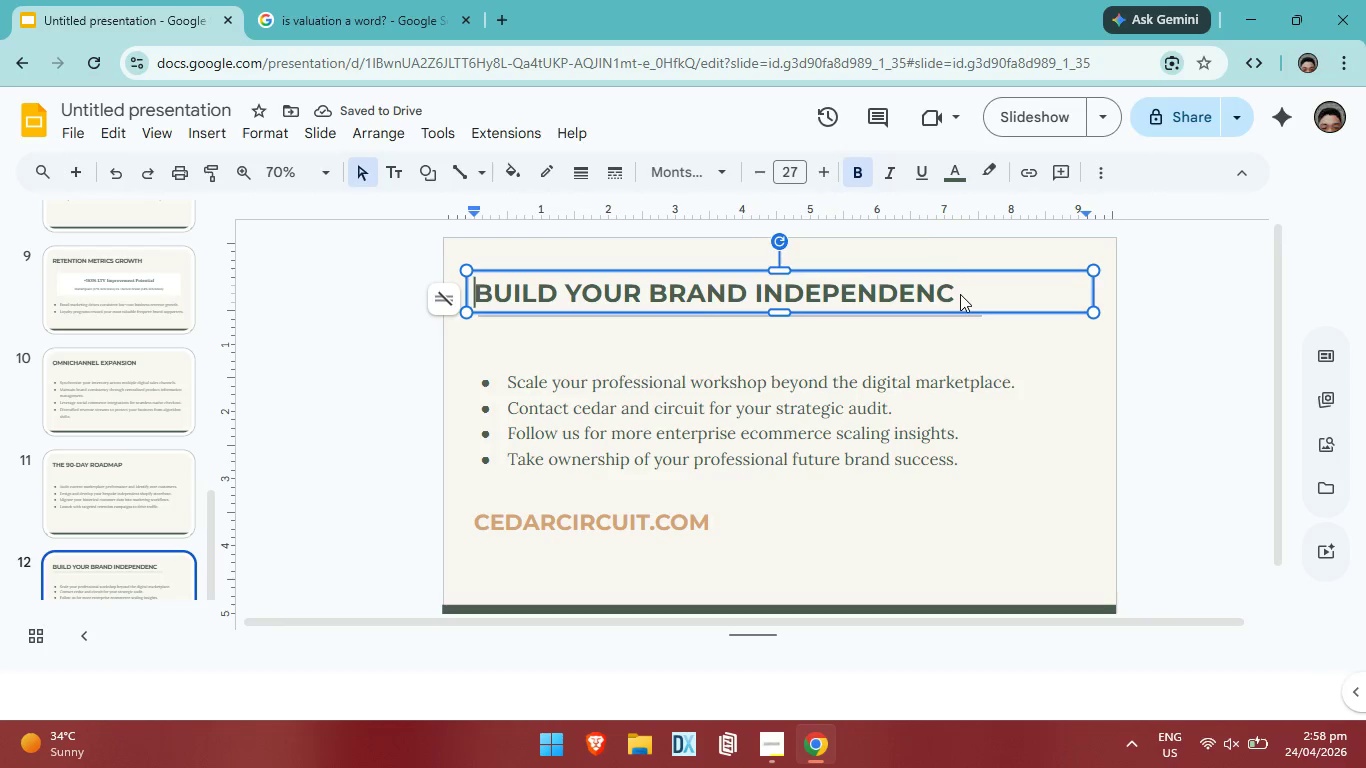 
triple_click([960, 294])
 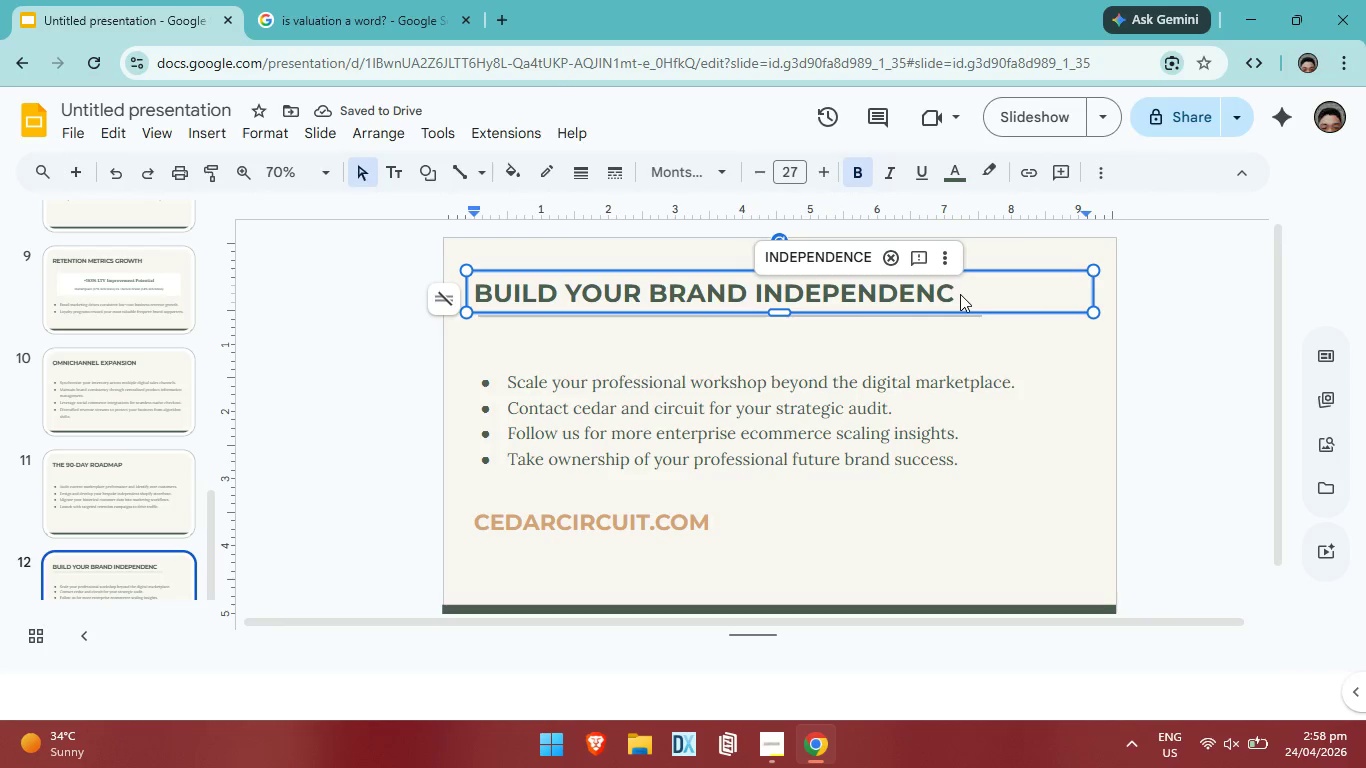 
key(E)
 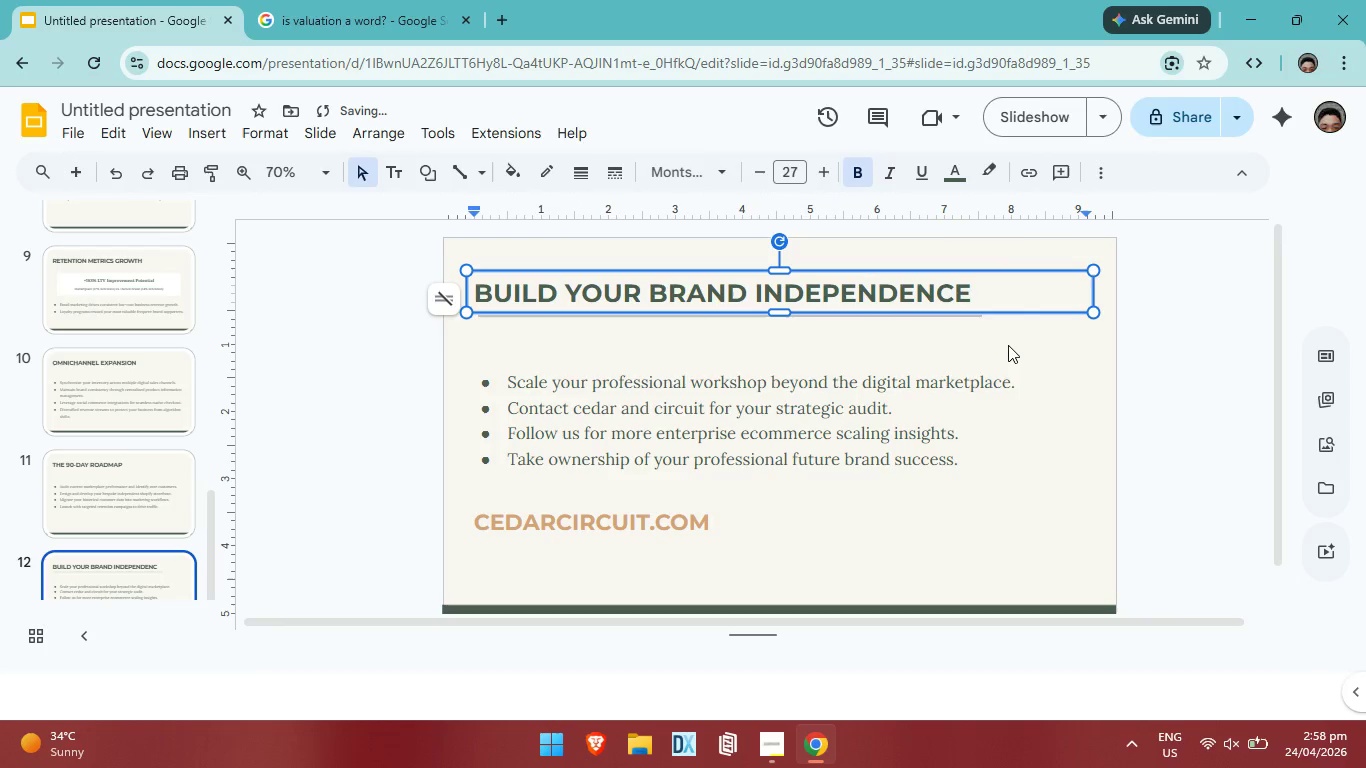 
left_click([1014, 338])
 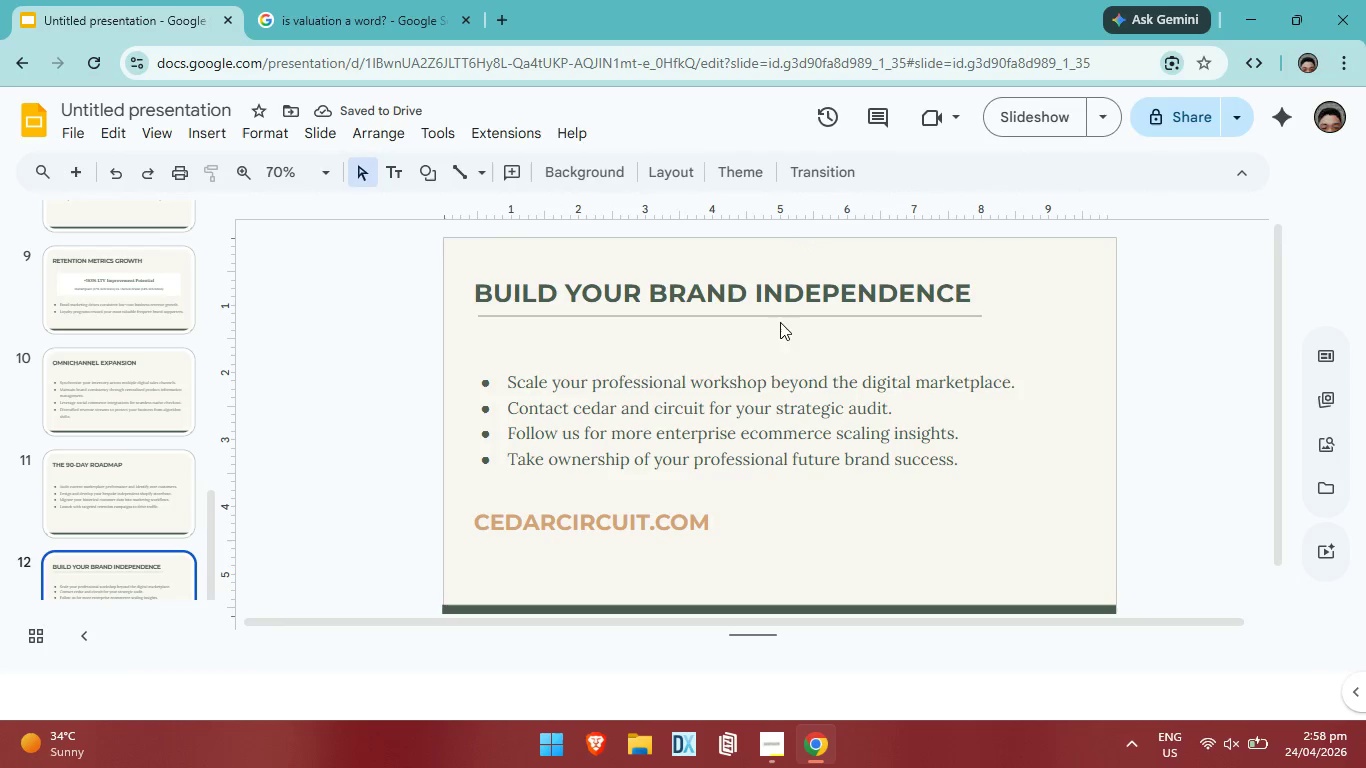 
left_click([787, 311])
 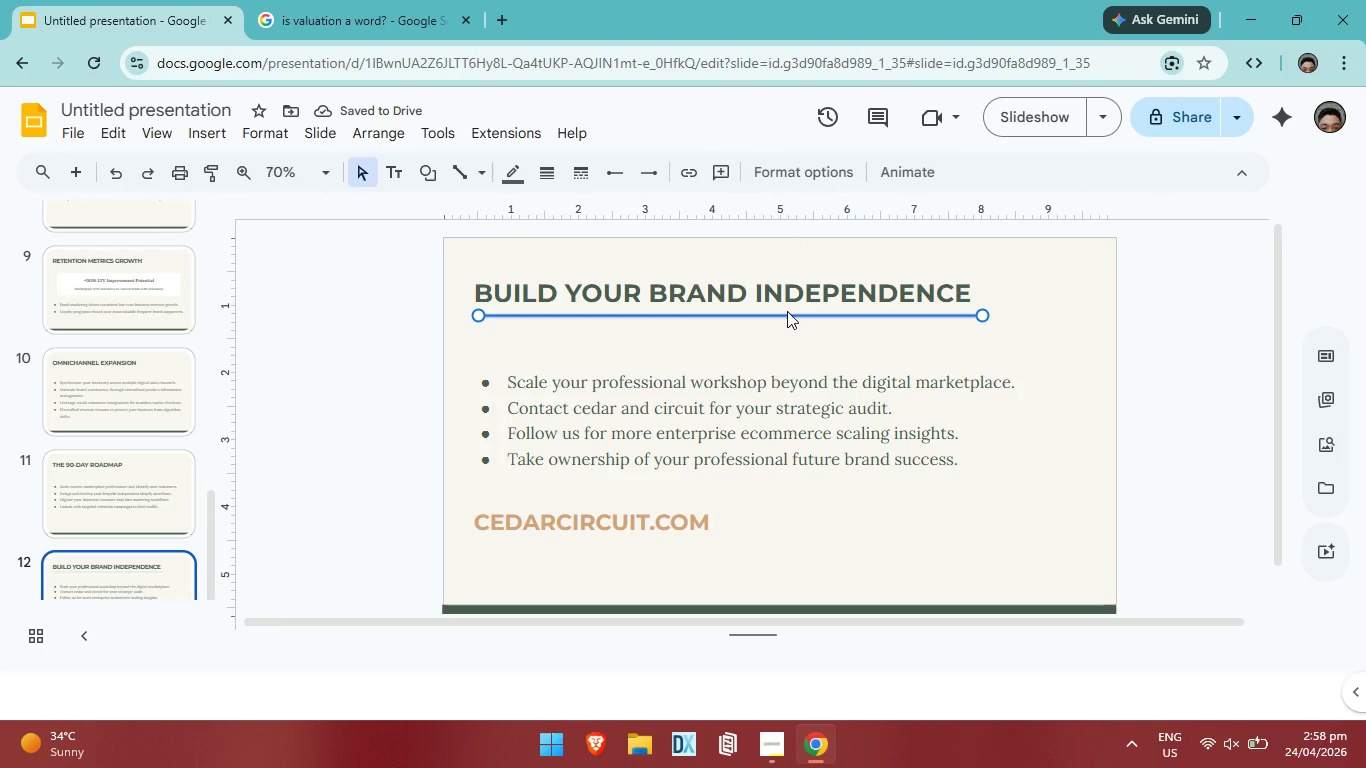 
key(ArrowLeft)
 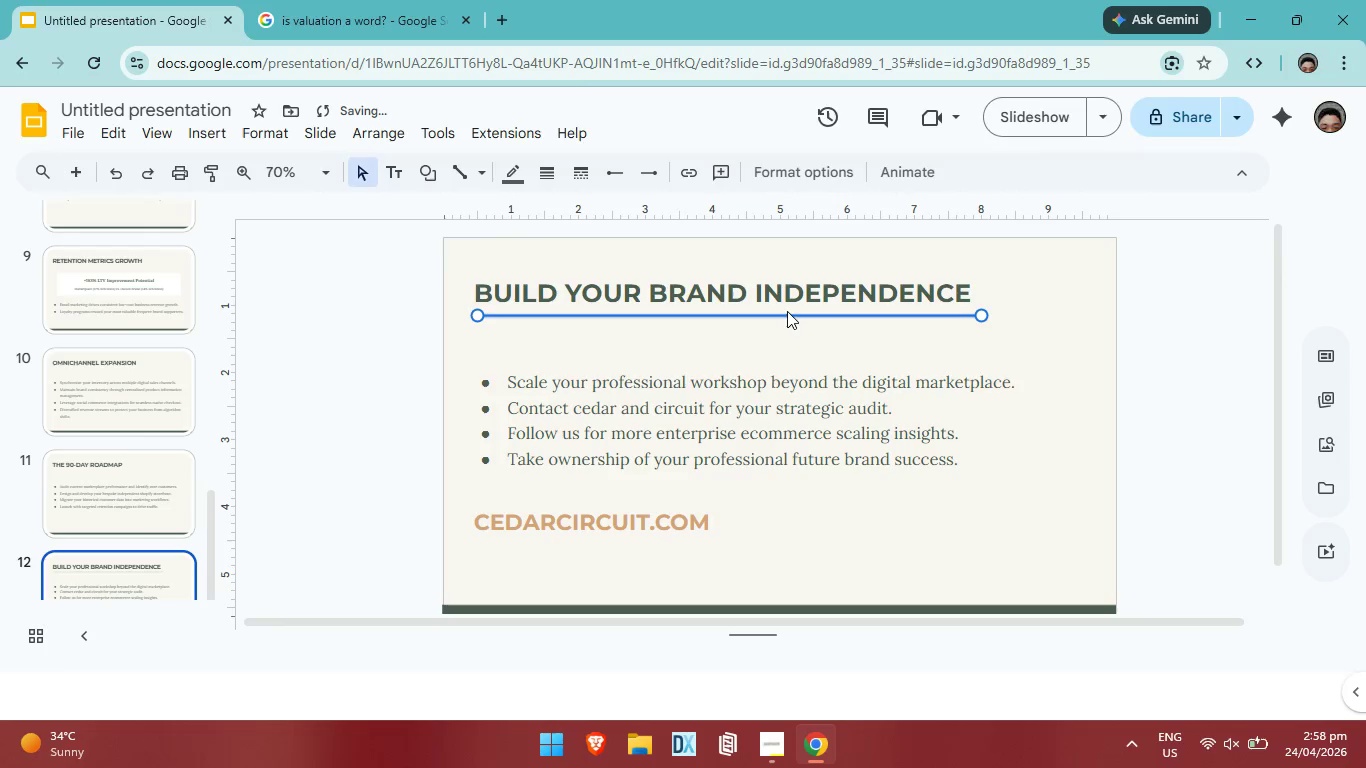 
key(ArrowLeft)
 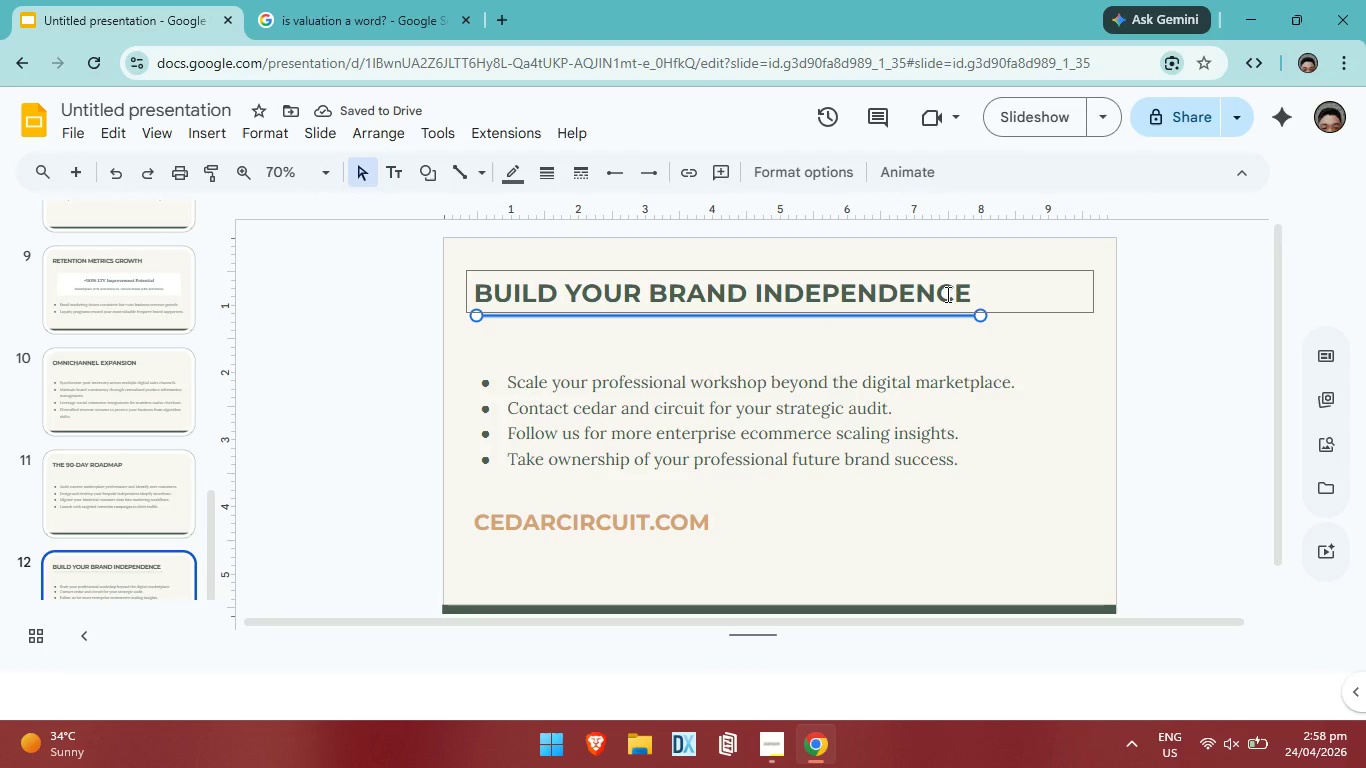 
left_click([1036, 350])
 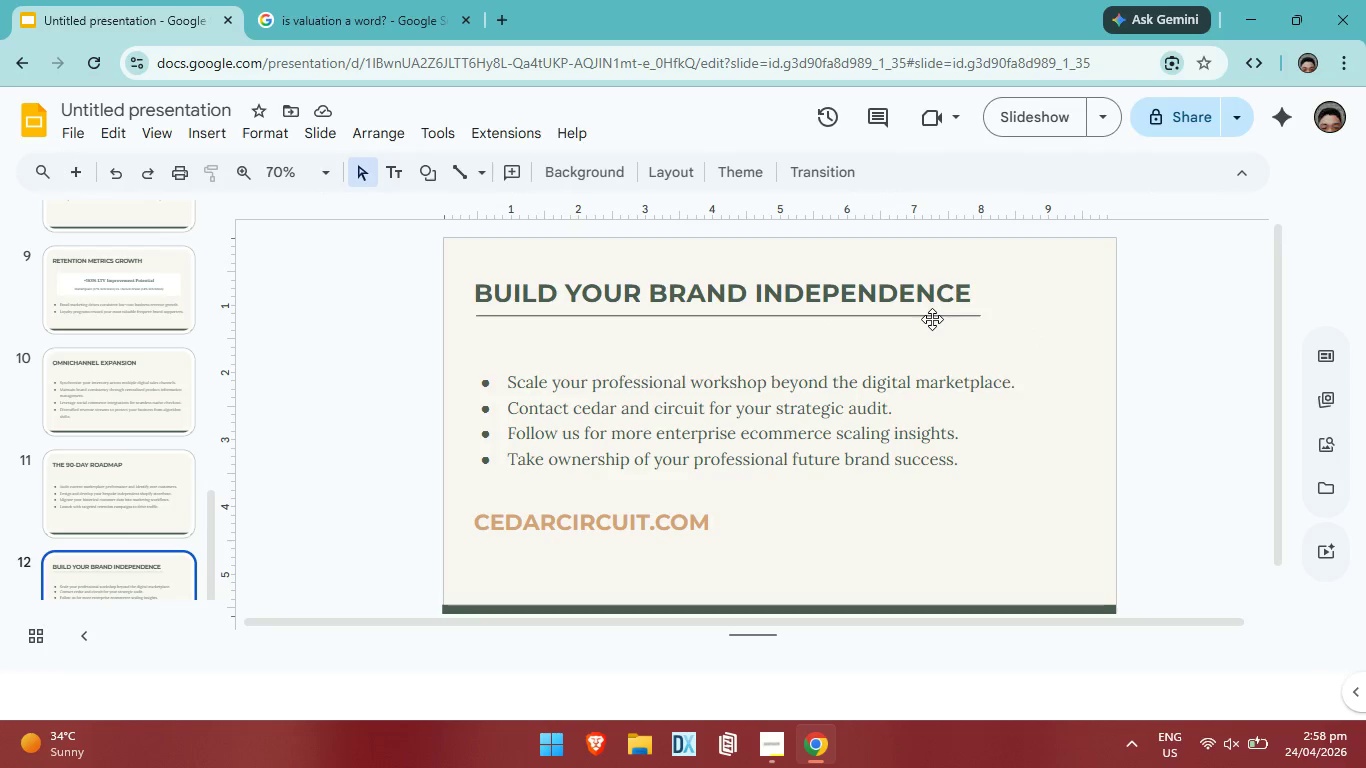 
left_click([932, 319])
 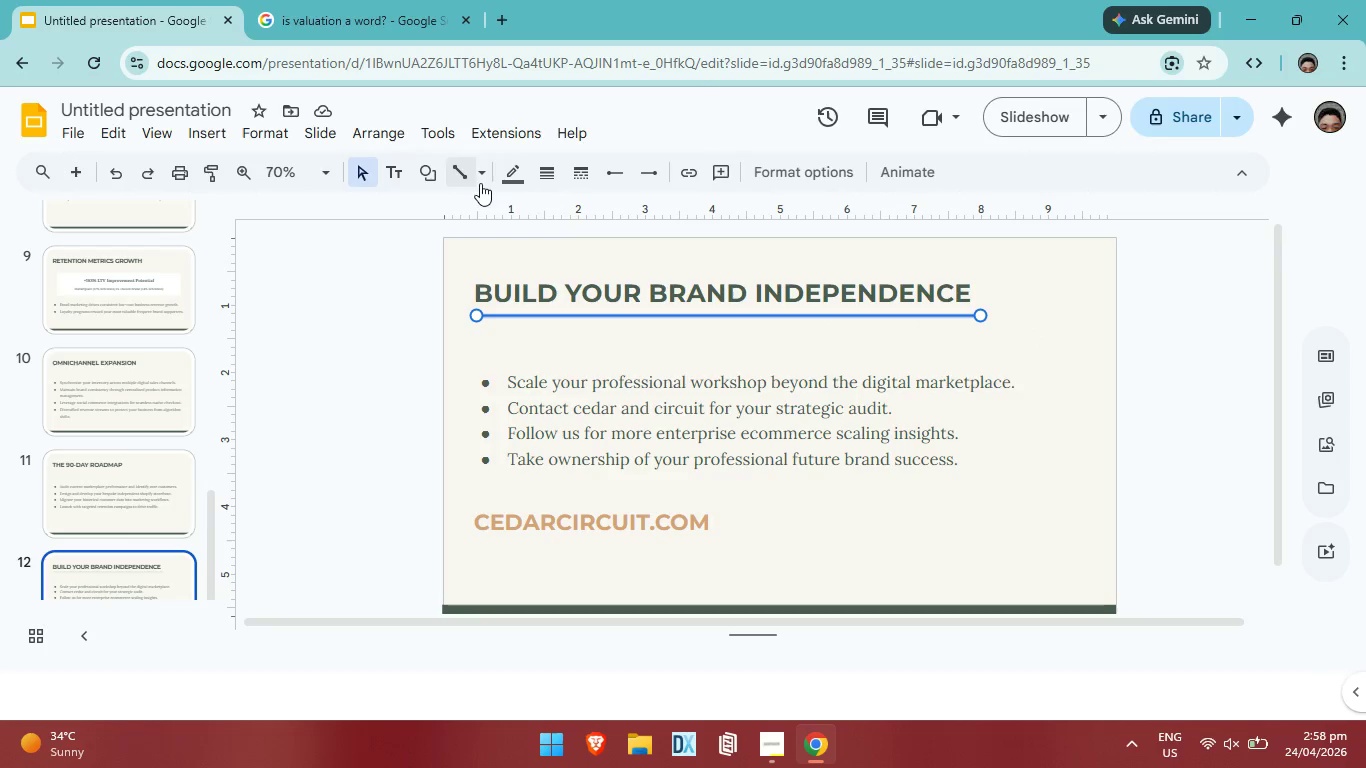 
left_click([509, 173])
 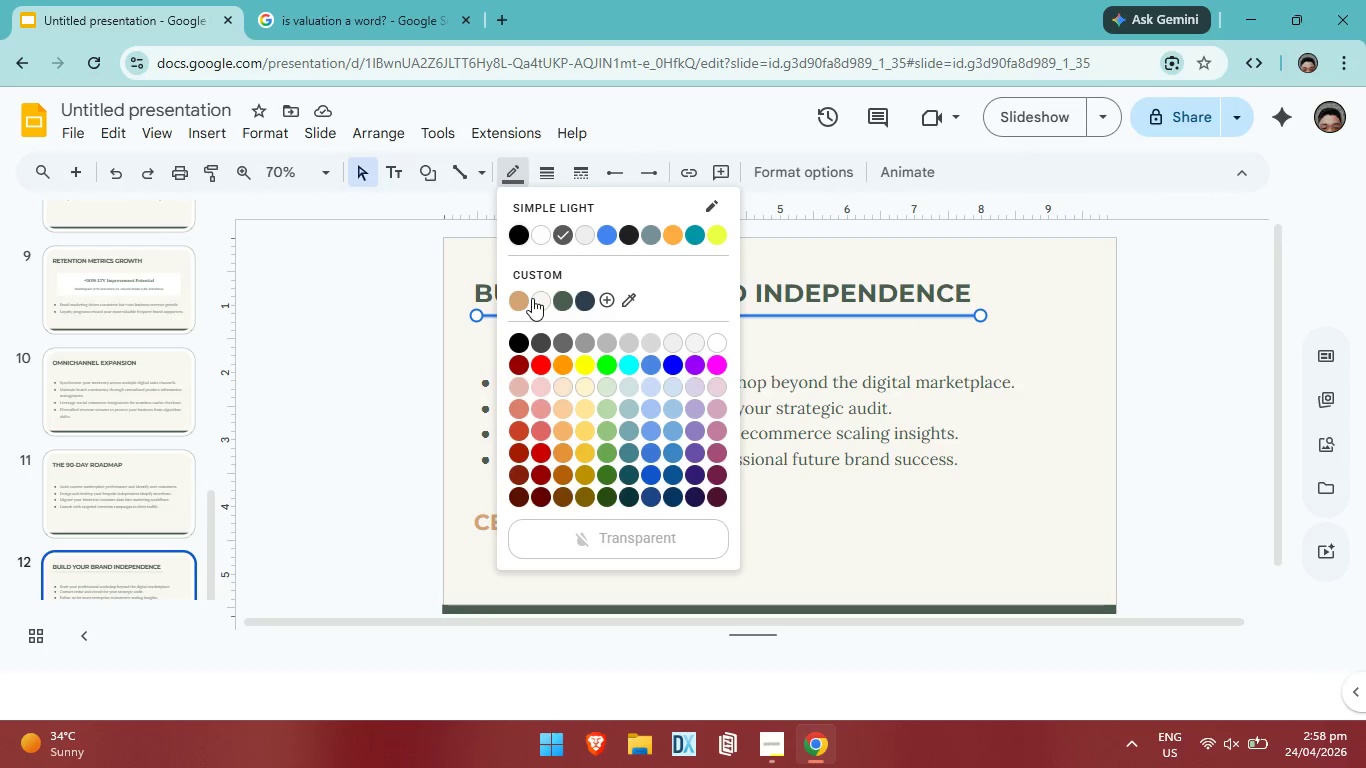 
left_click([511, 302])
 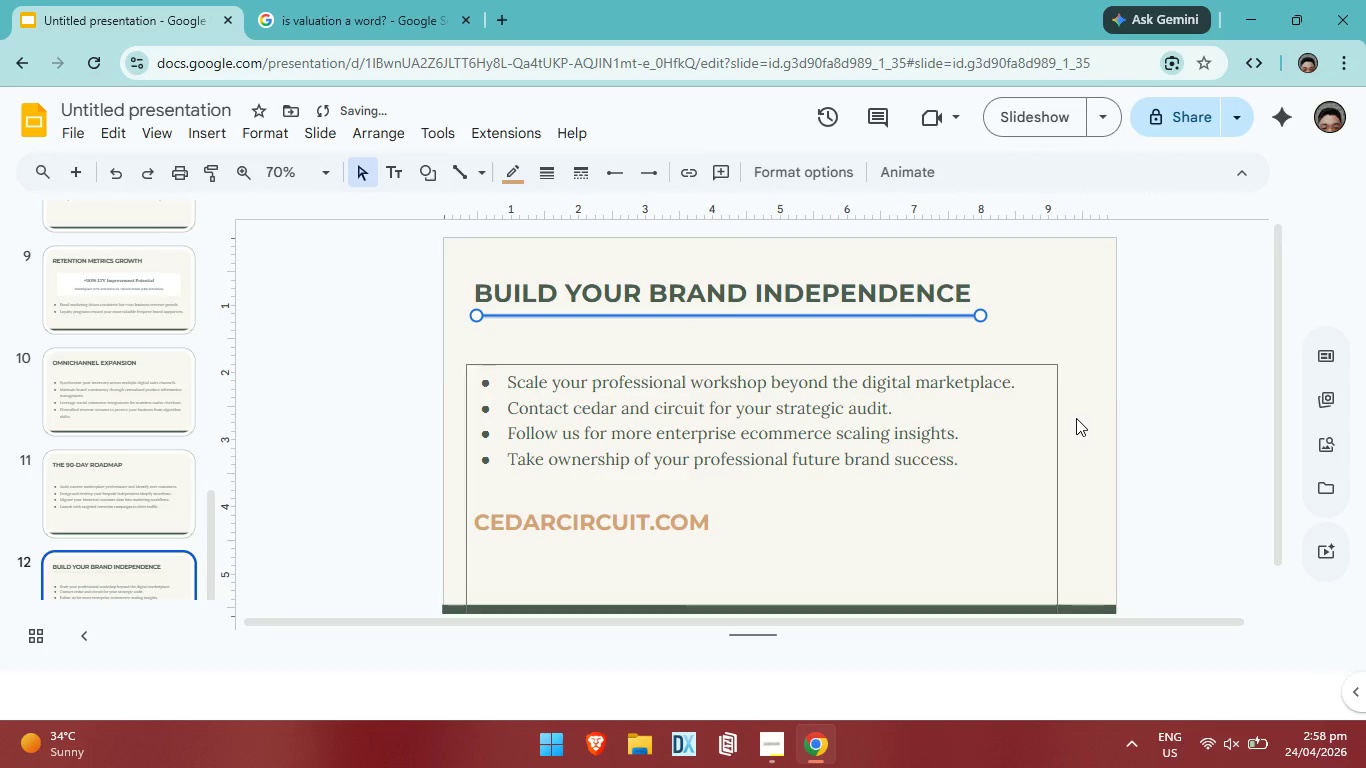 
left_click([1096, 378])
 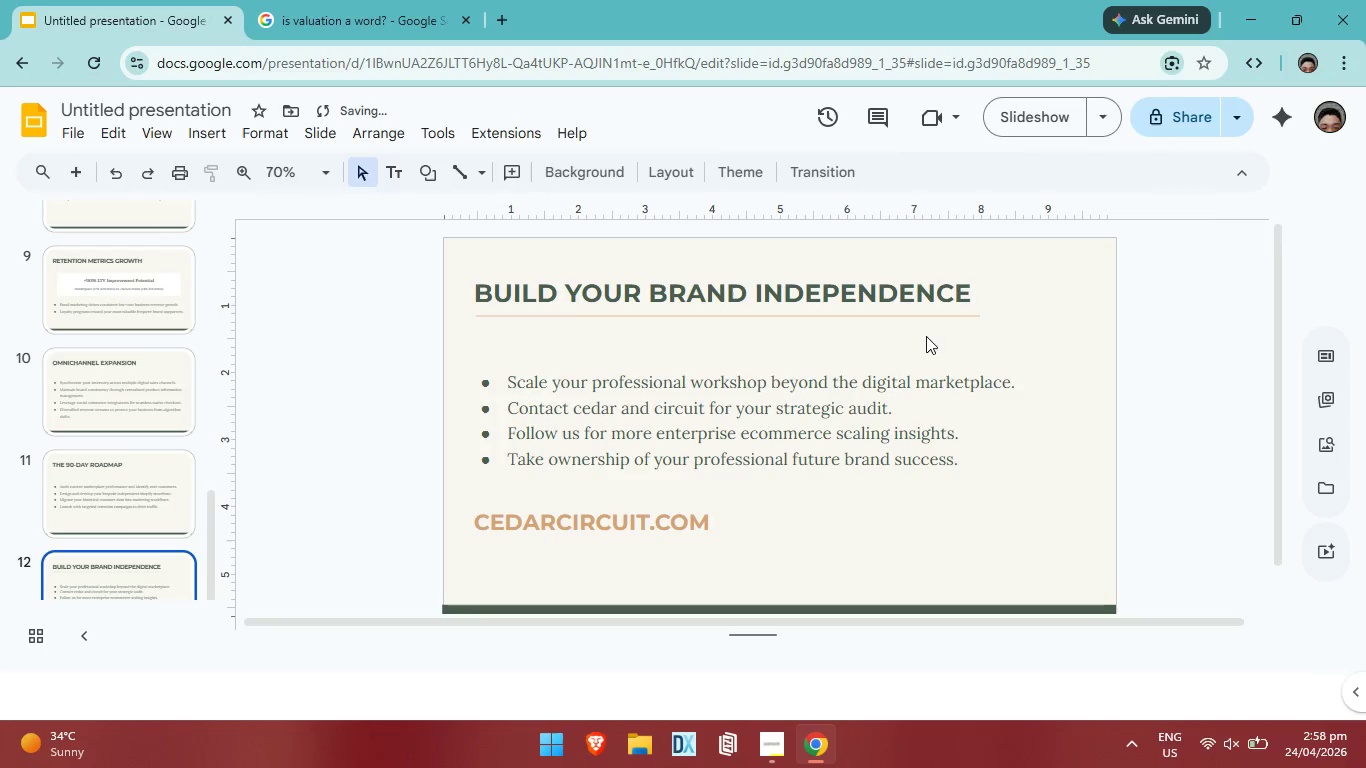 
left_click([921, 317])
 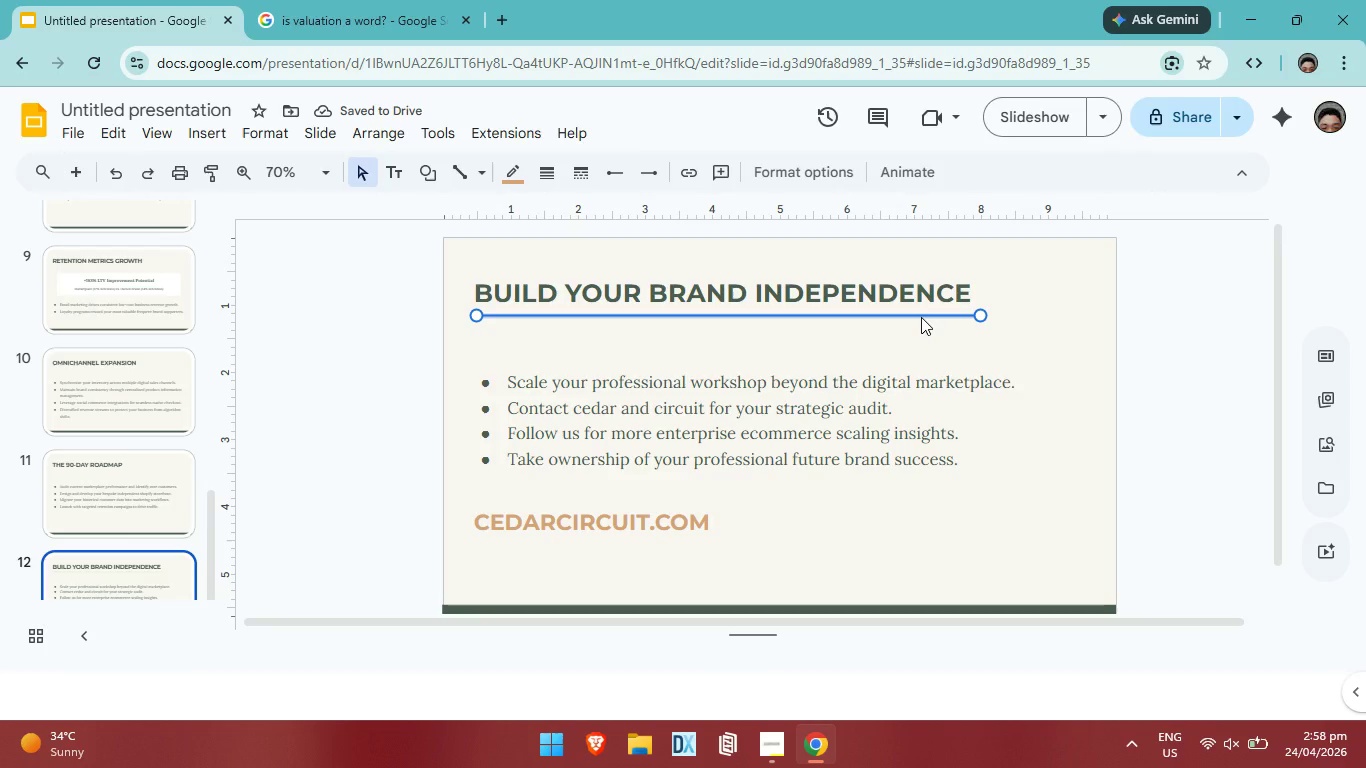 
key(Control+C)
 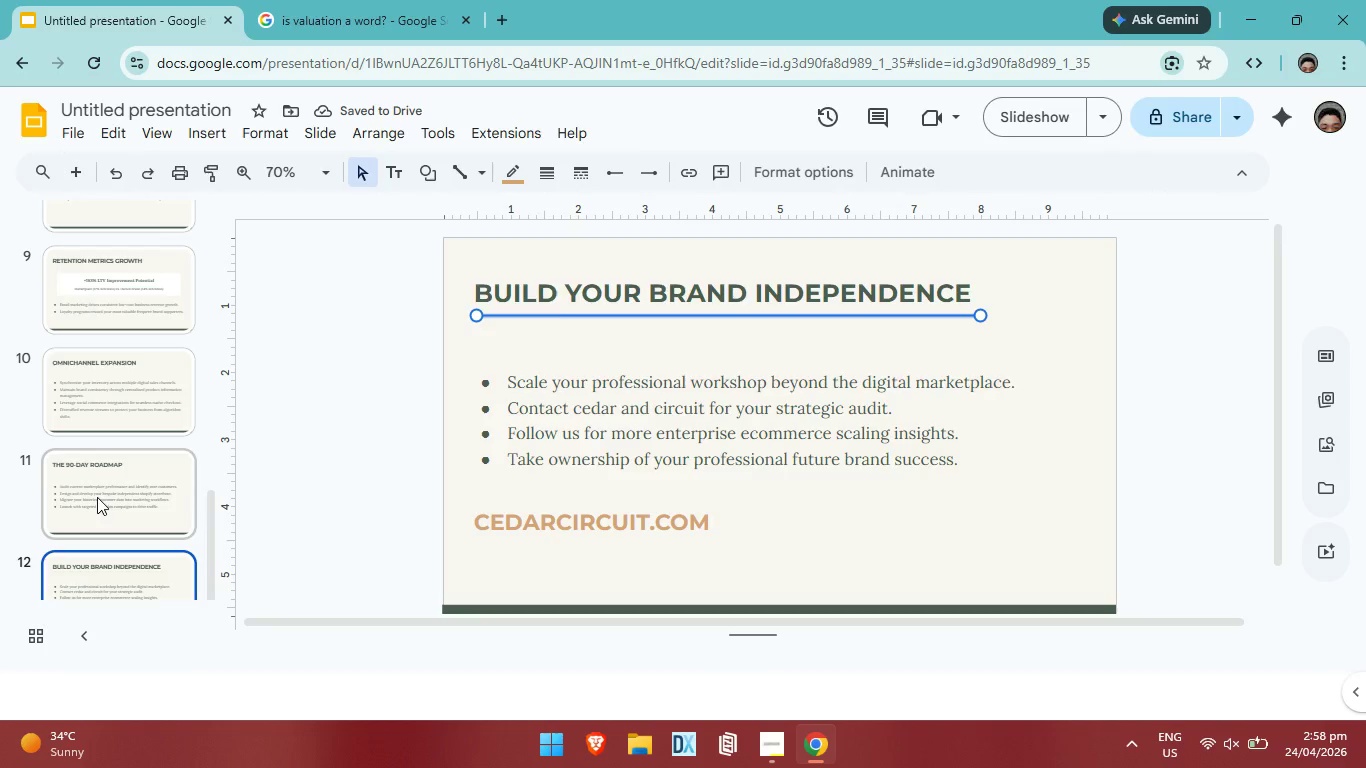 
left_click([97, 497])
 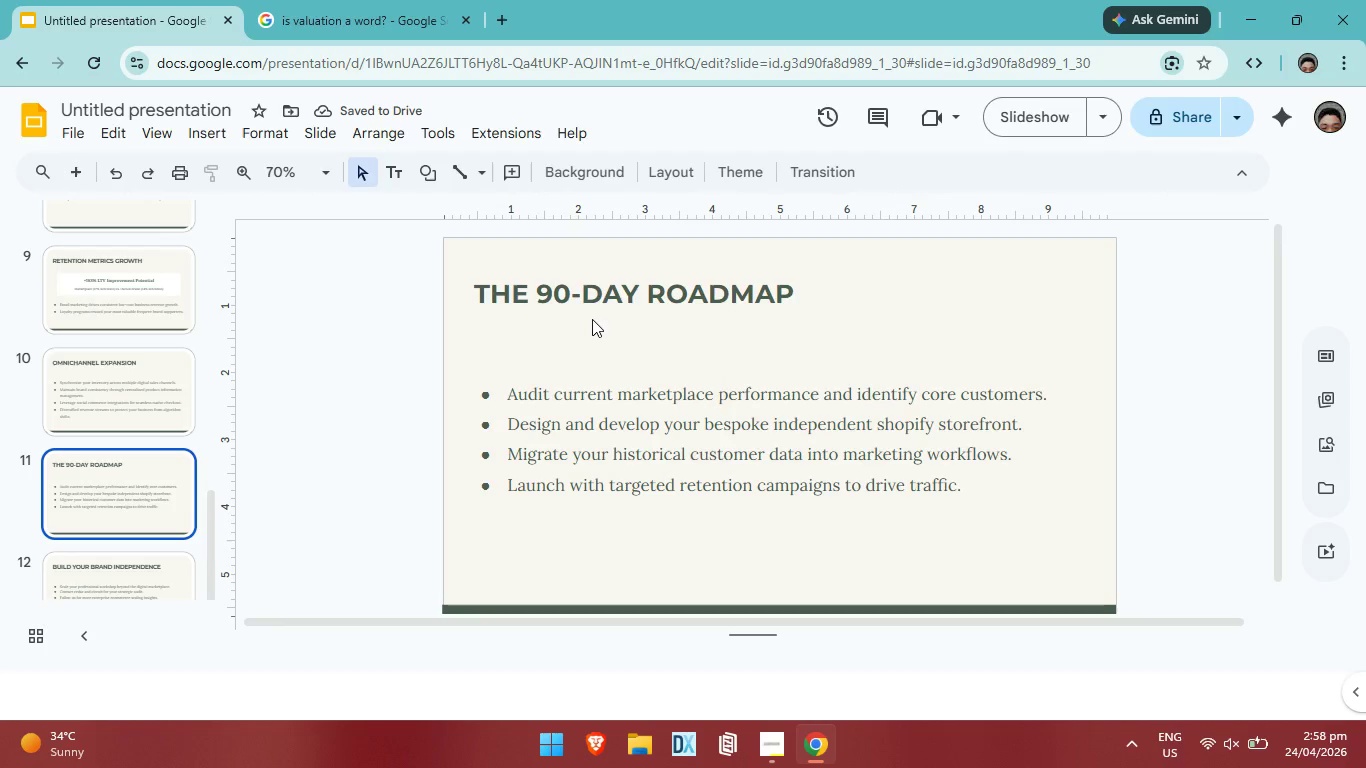 
left_click([592, 319])
 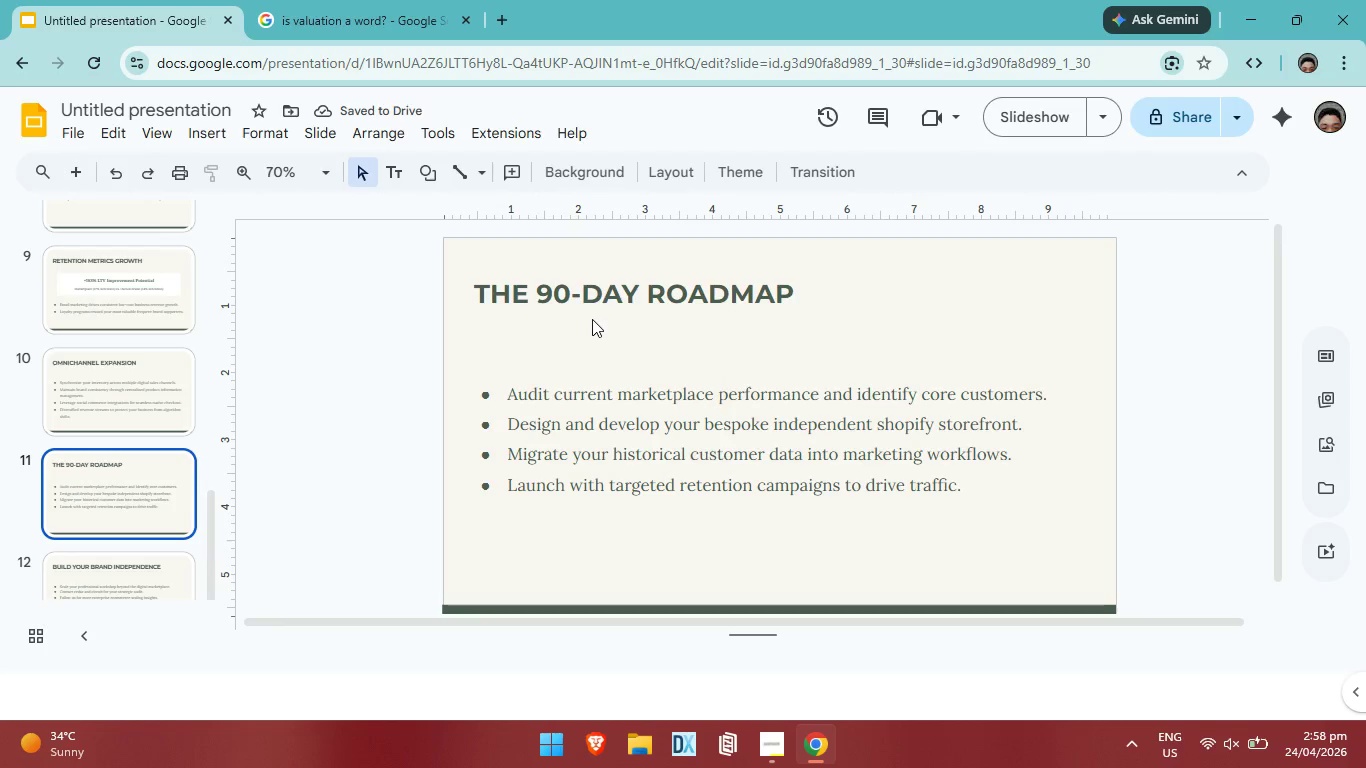 
key(Control+ControlLeft)
 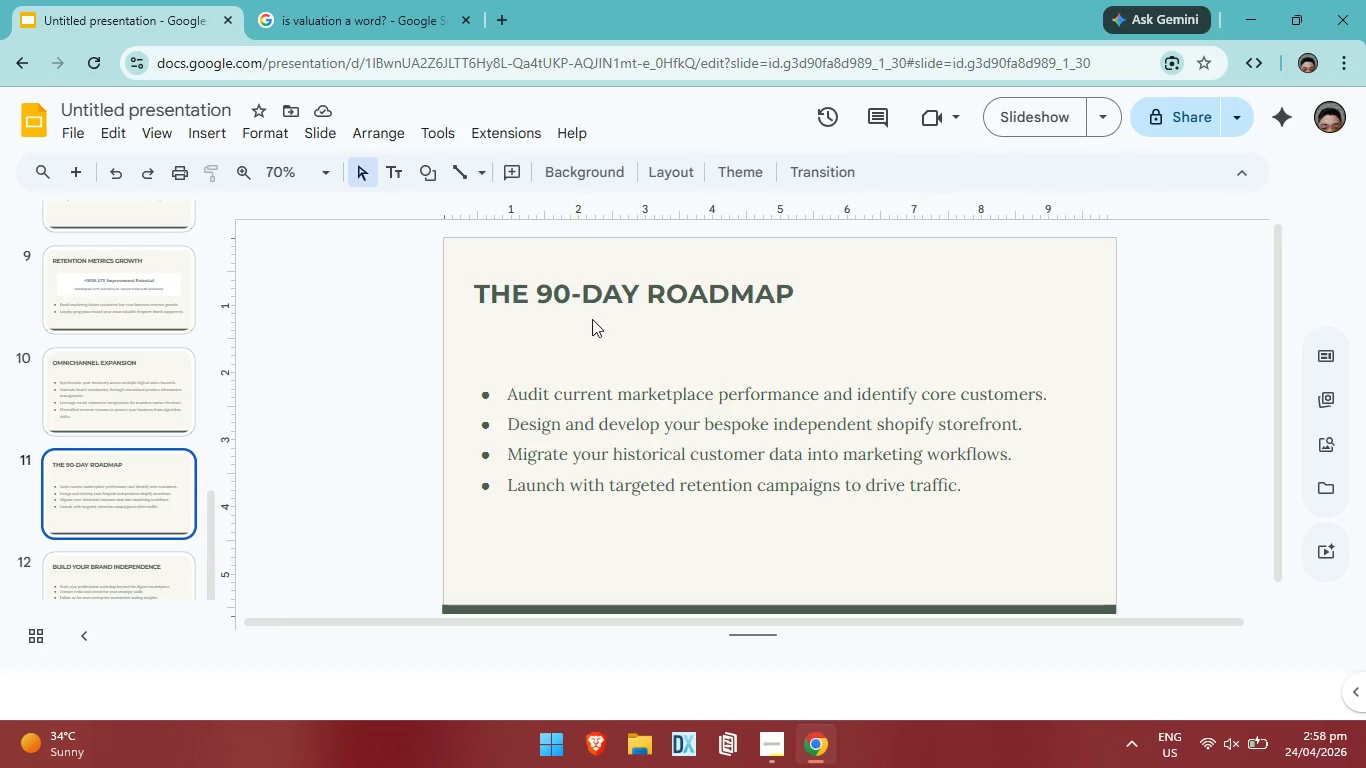 
key(Control+V)
 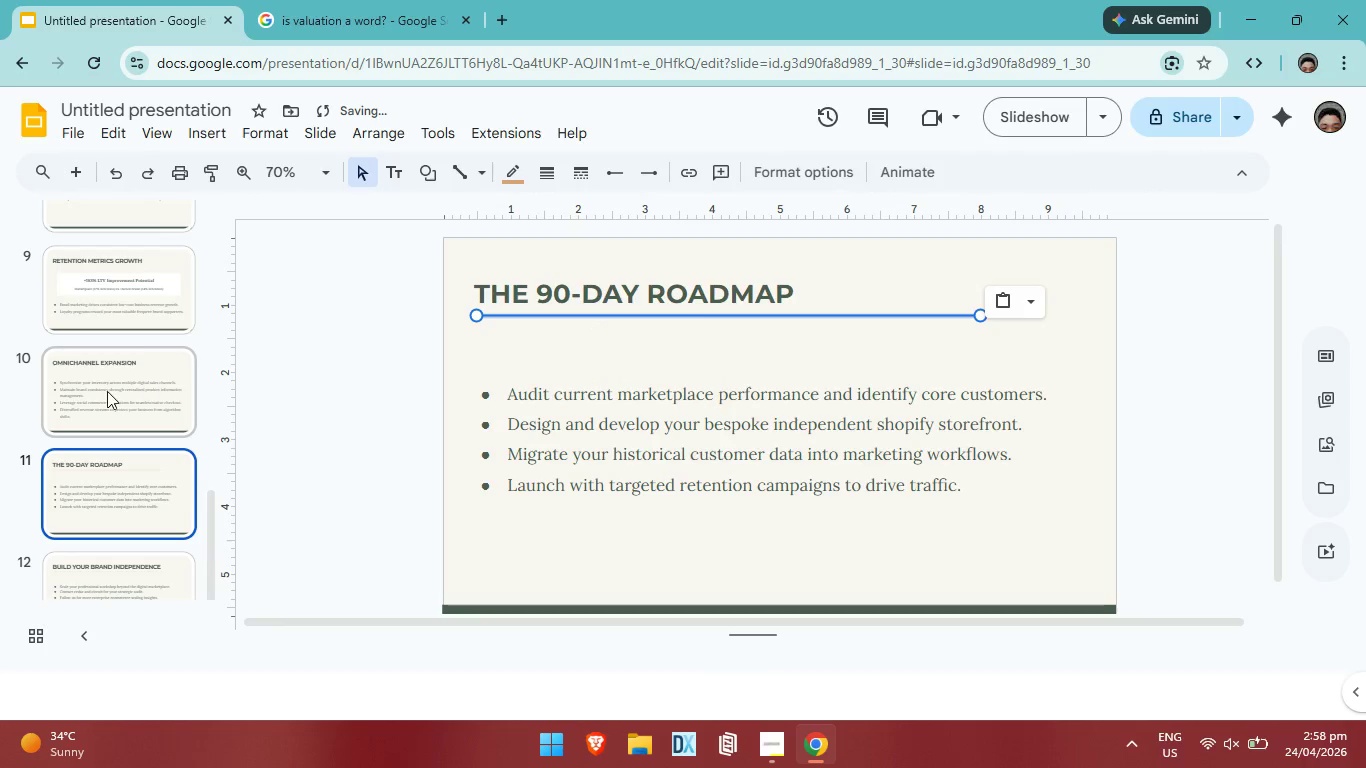 
left_click([106, 391])
 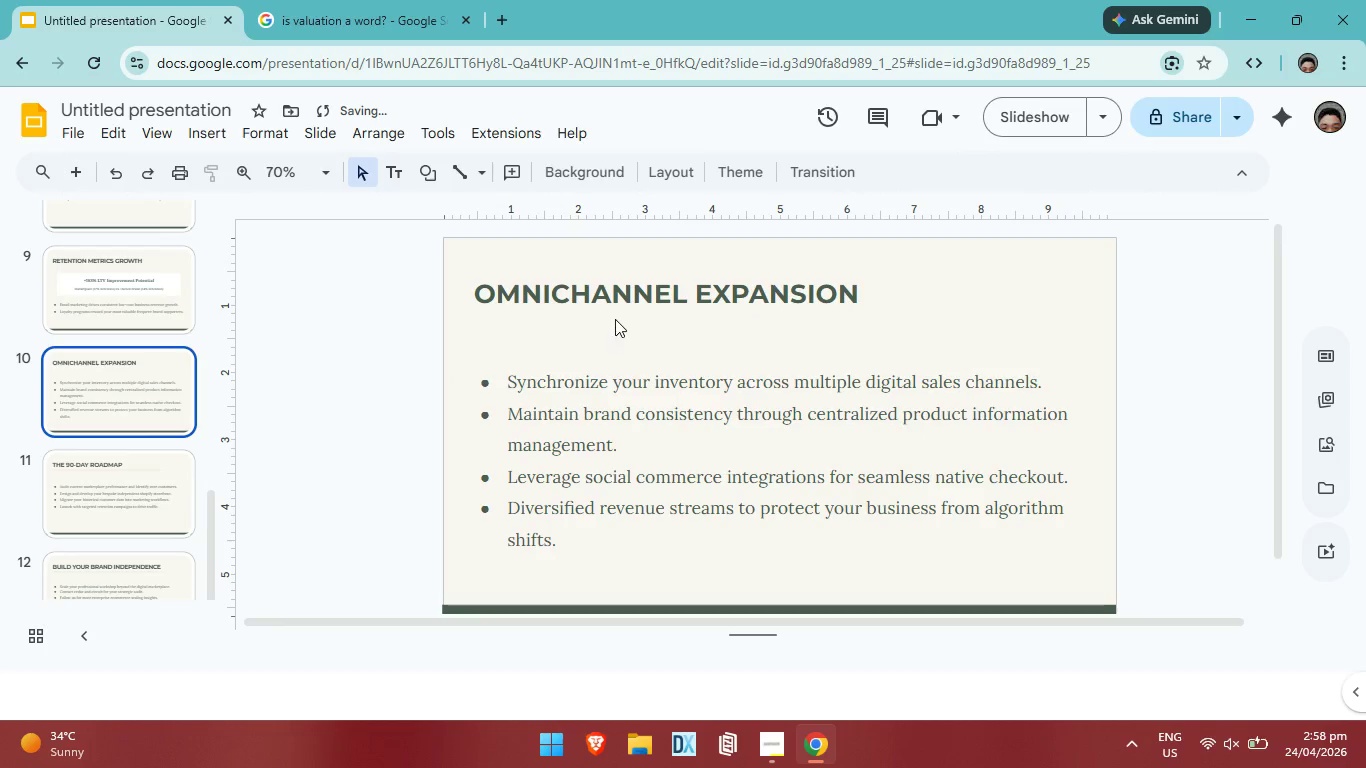 
left_click([615, 319])
 